 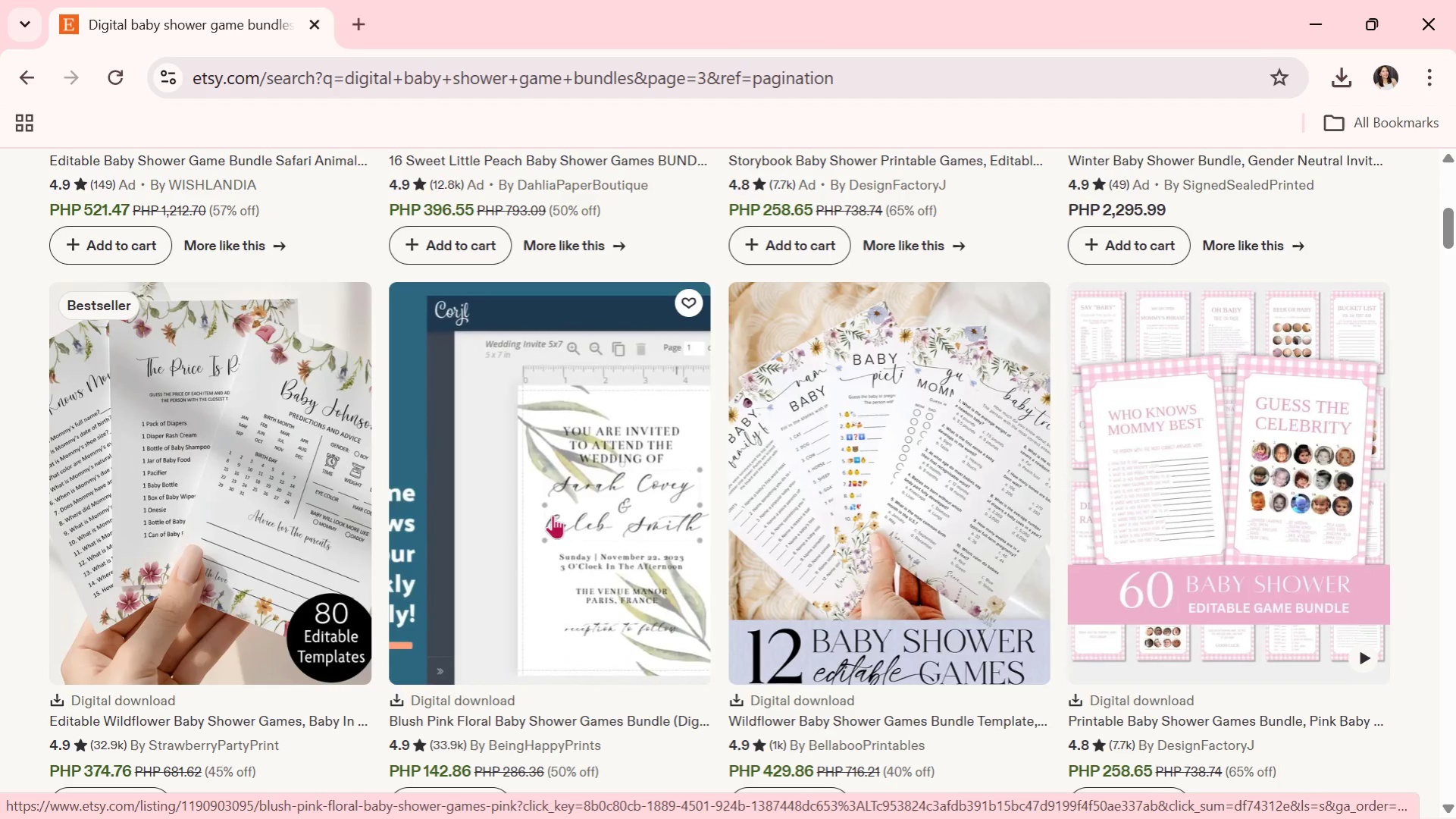 
scroll: coordinate [894, 582], scroll_direction: down, amount: 13.0
 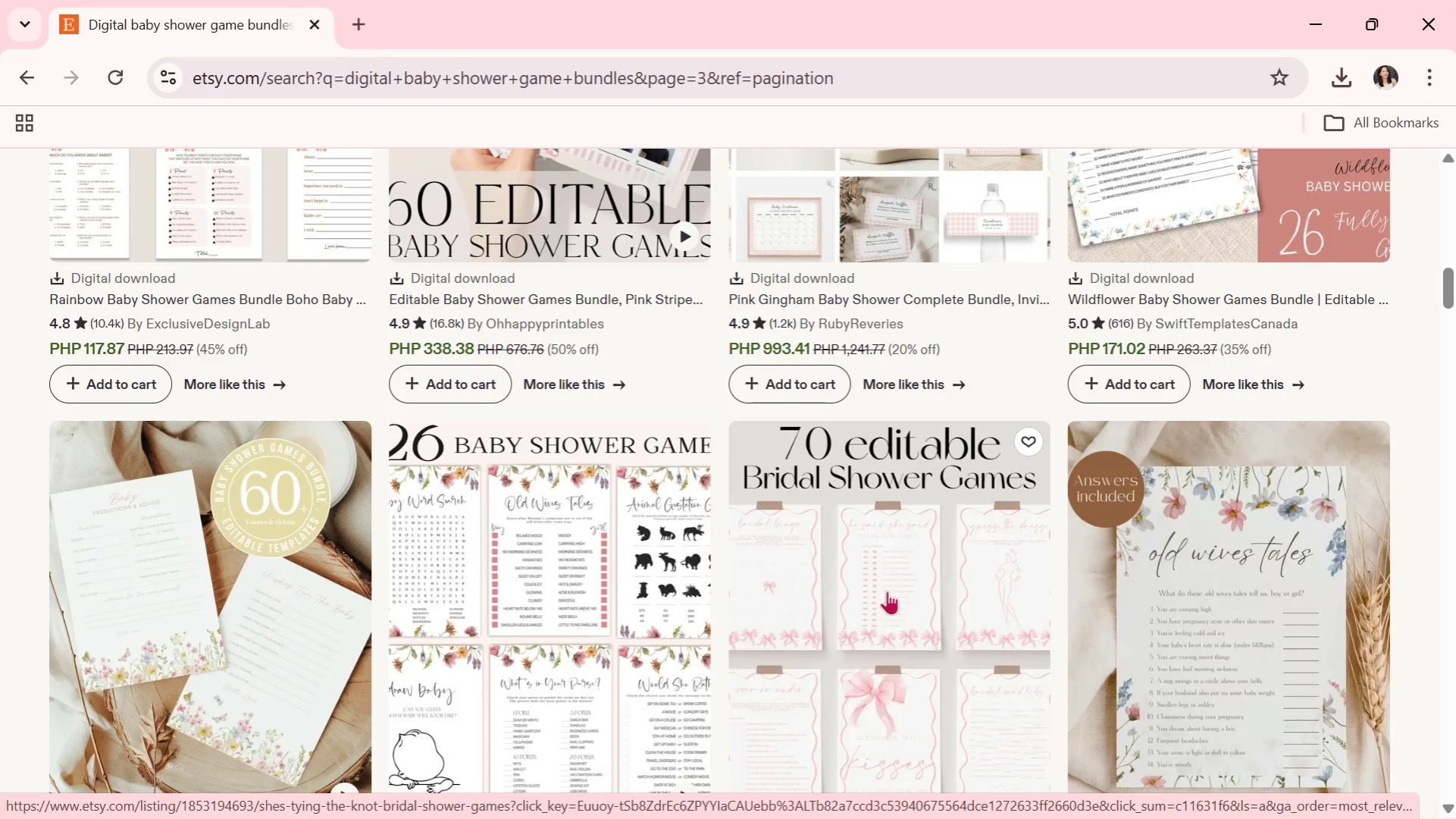 
wait(7.04)
 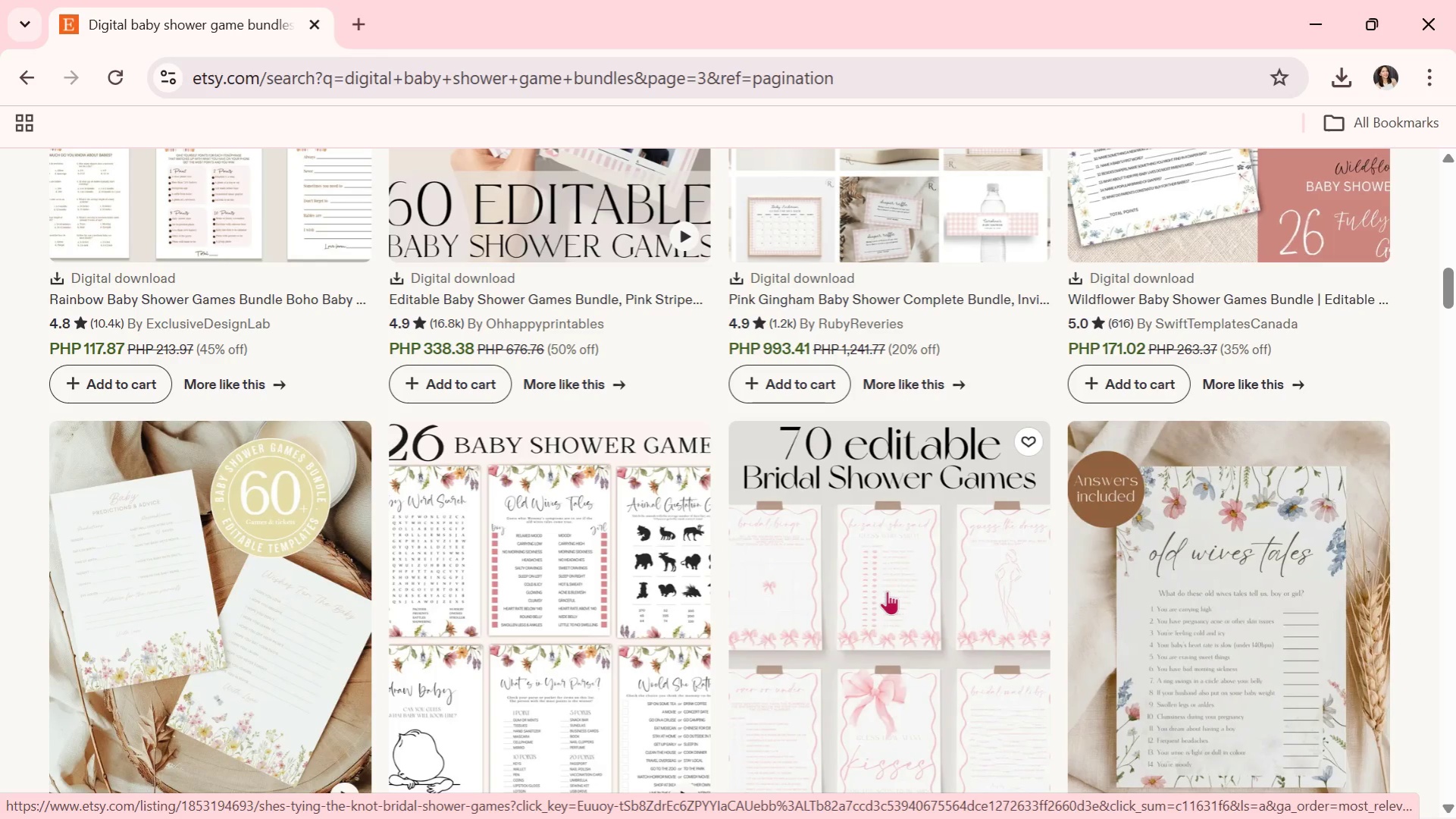 
scroll: coordinate [885, 605], scroll_direction: down, amount: 6.0
 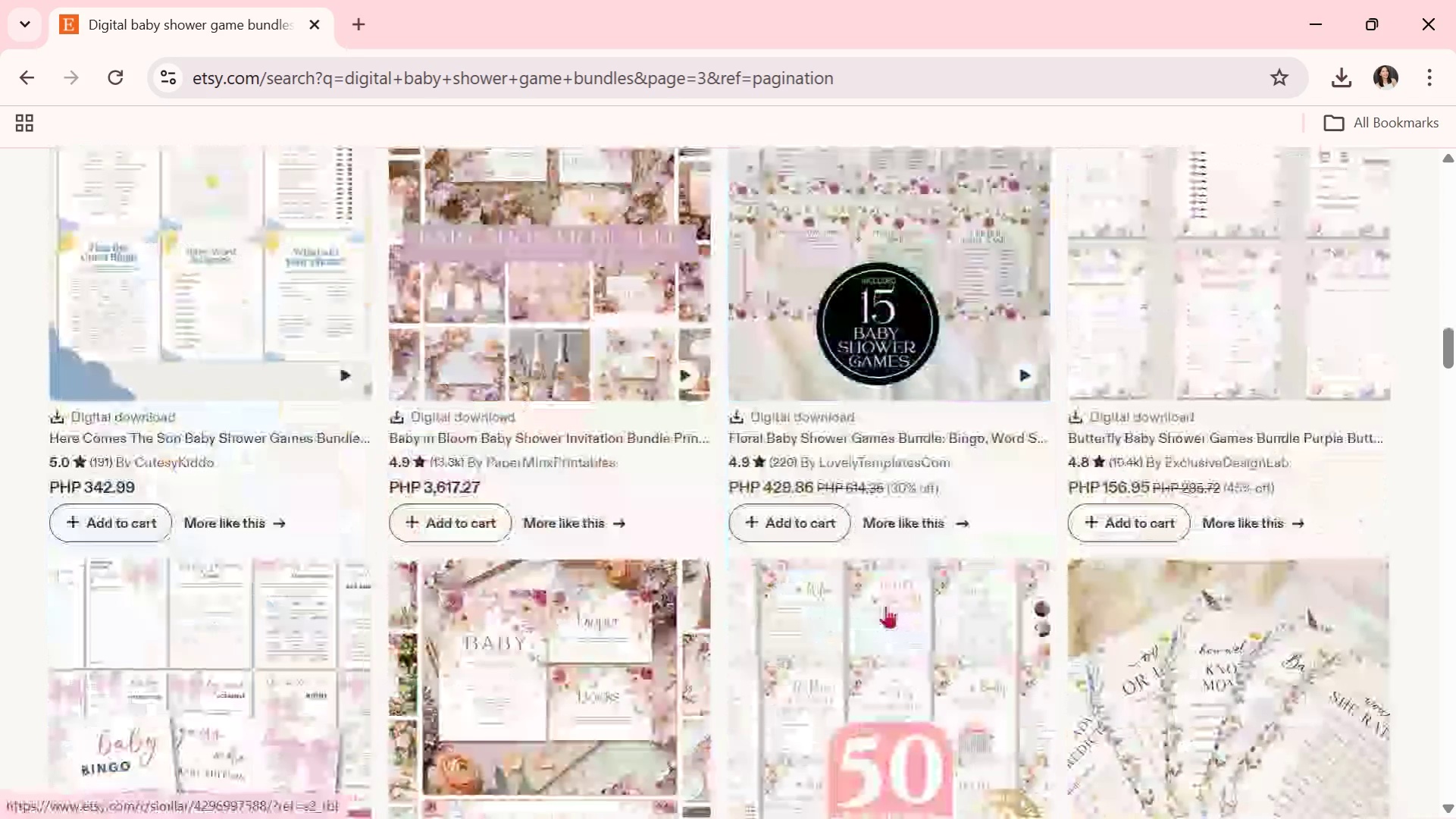 
mouse_move([891, 645])
 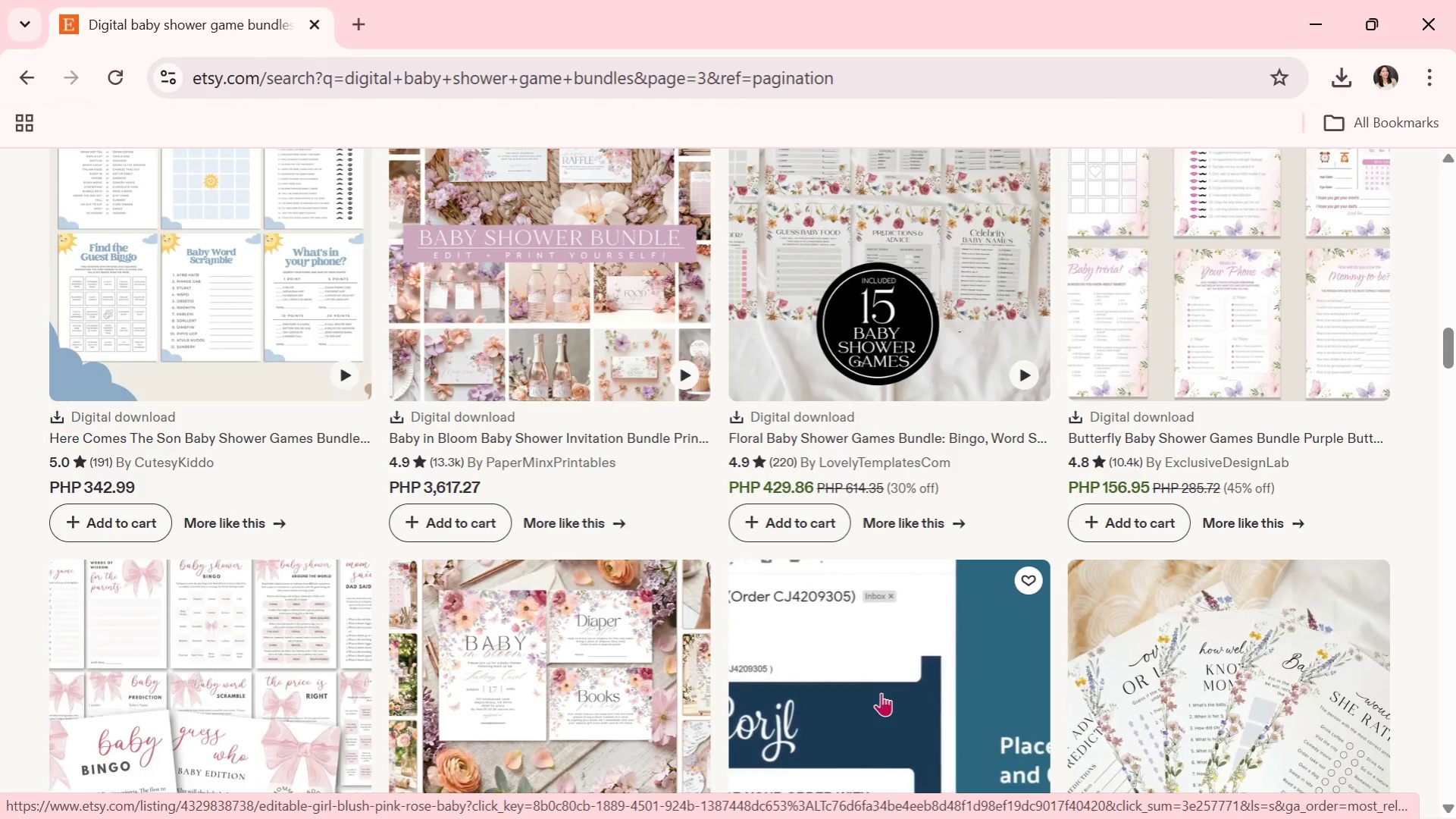 
scroll: coordinate [936, 691], scroll_direction: down, amount: 7.0
 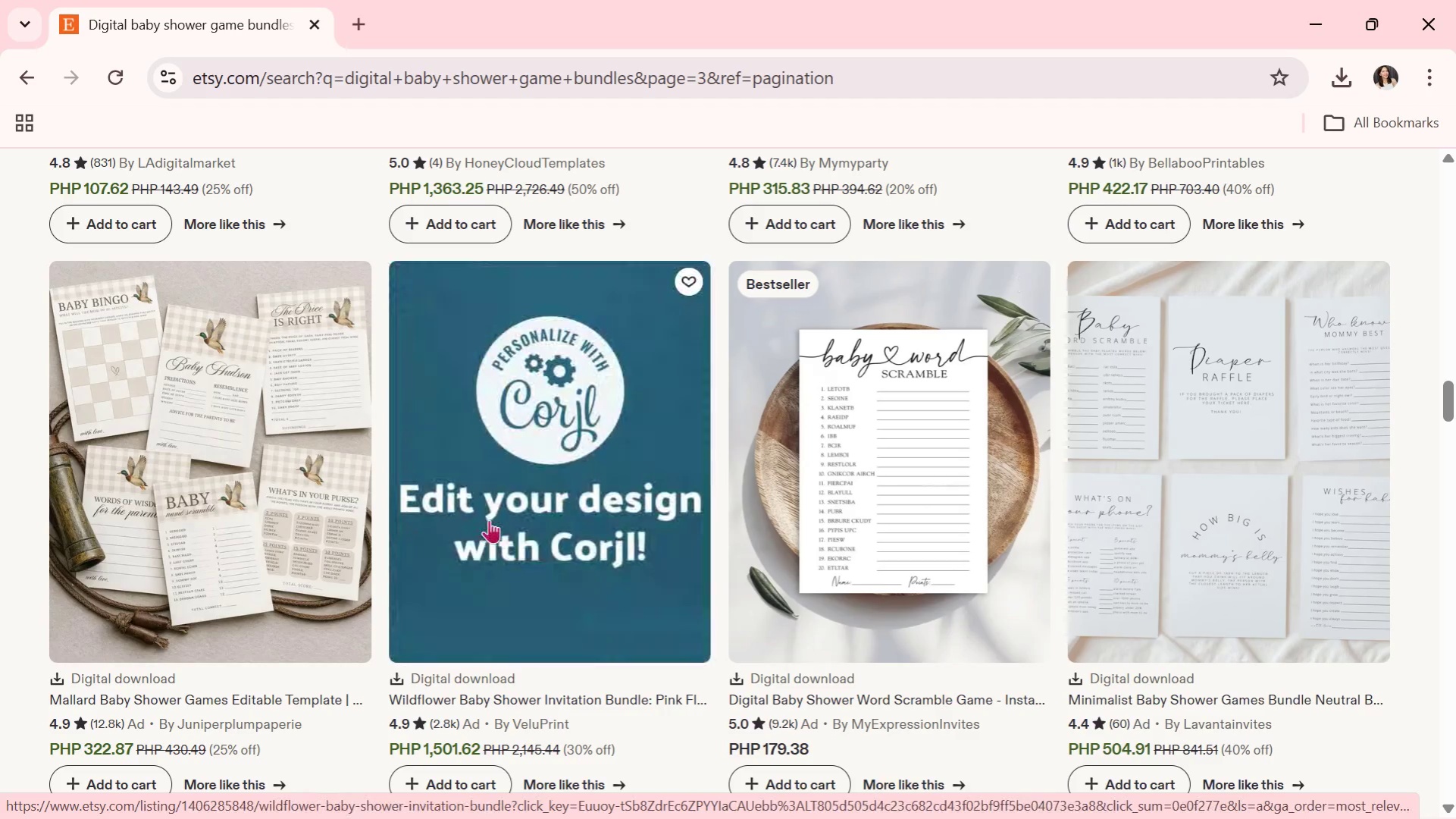 
left_click([222, 428])
 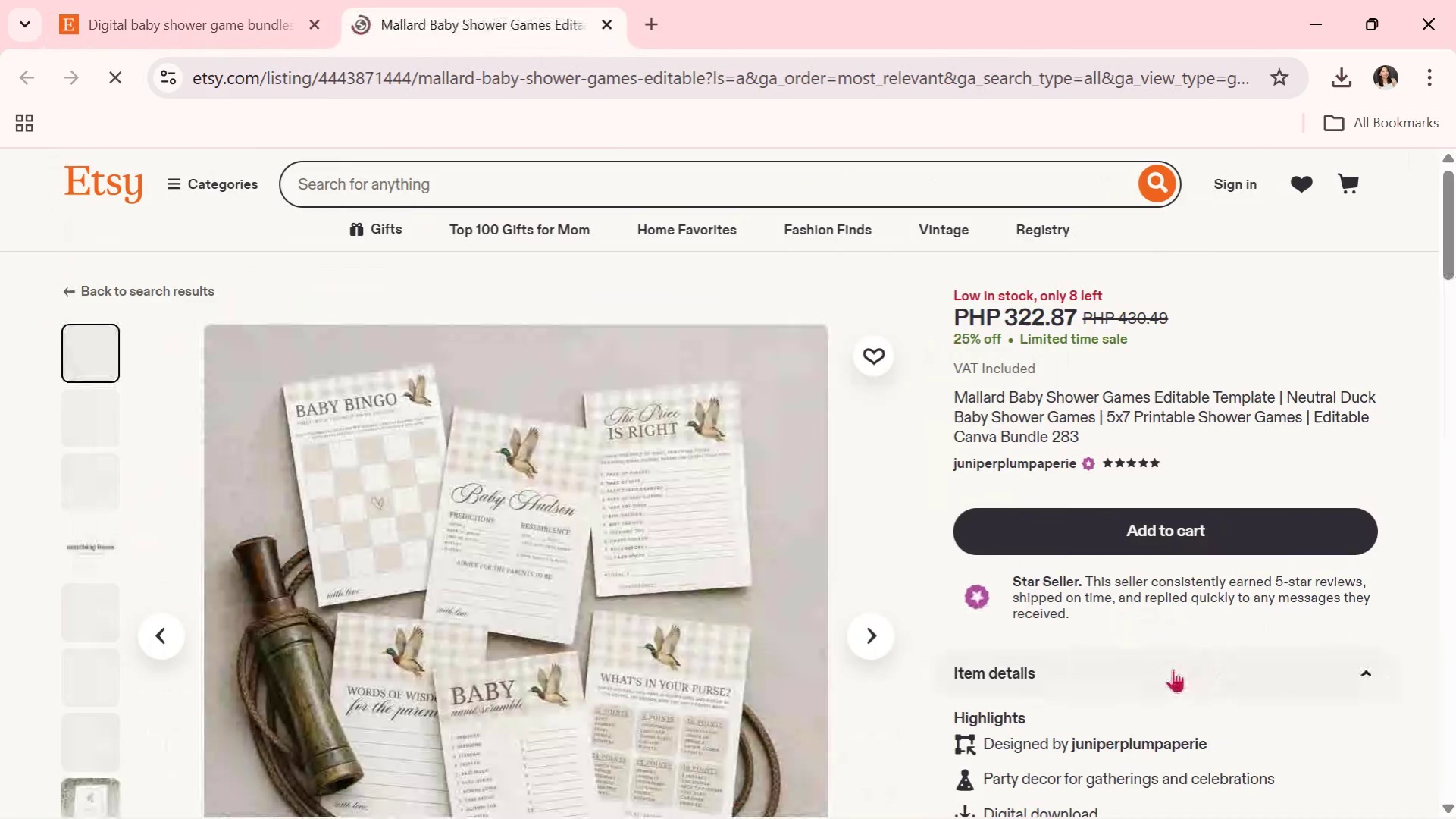 
scroll: coordinate [897, 617], scroll_direction: down, amount: 2.0
 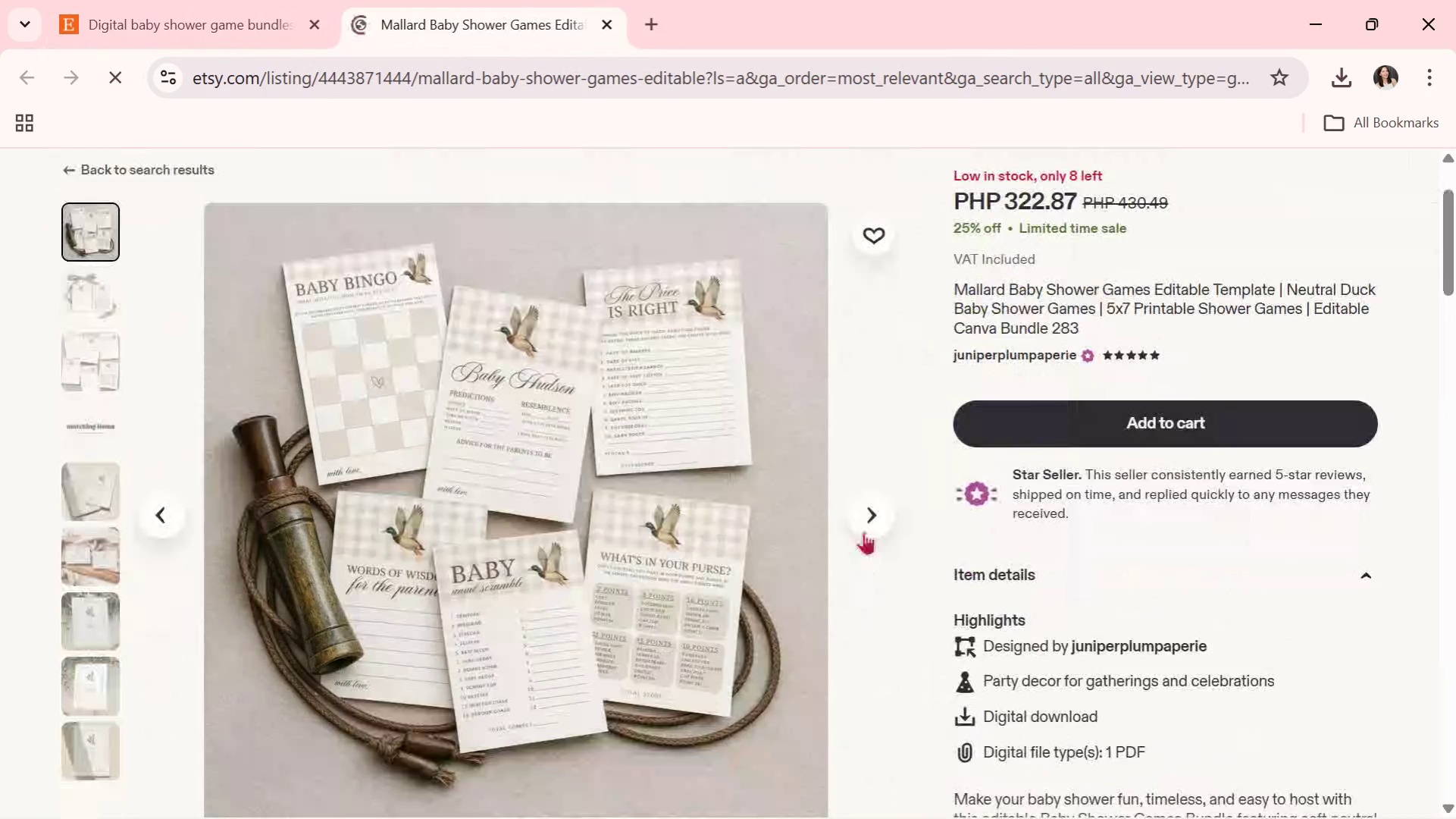 
left_click([866, 526])
 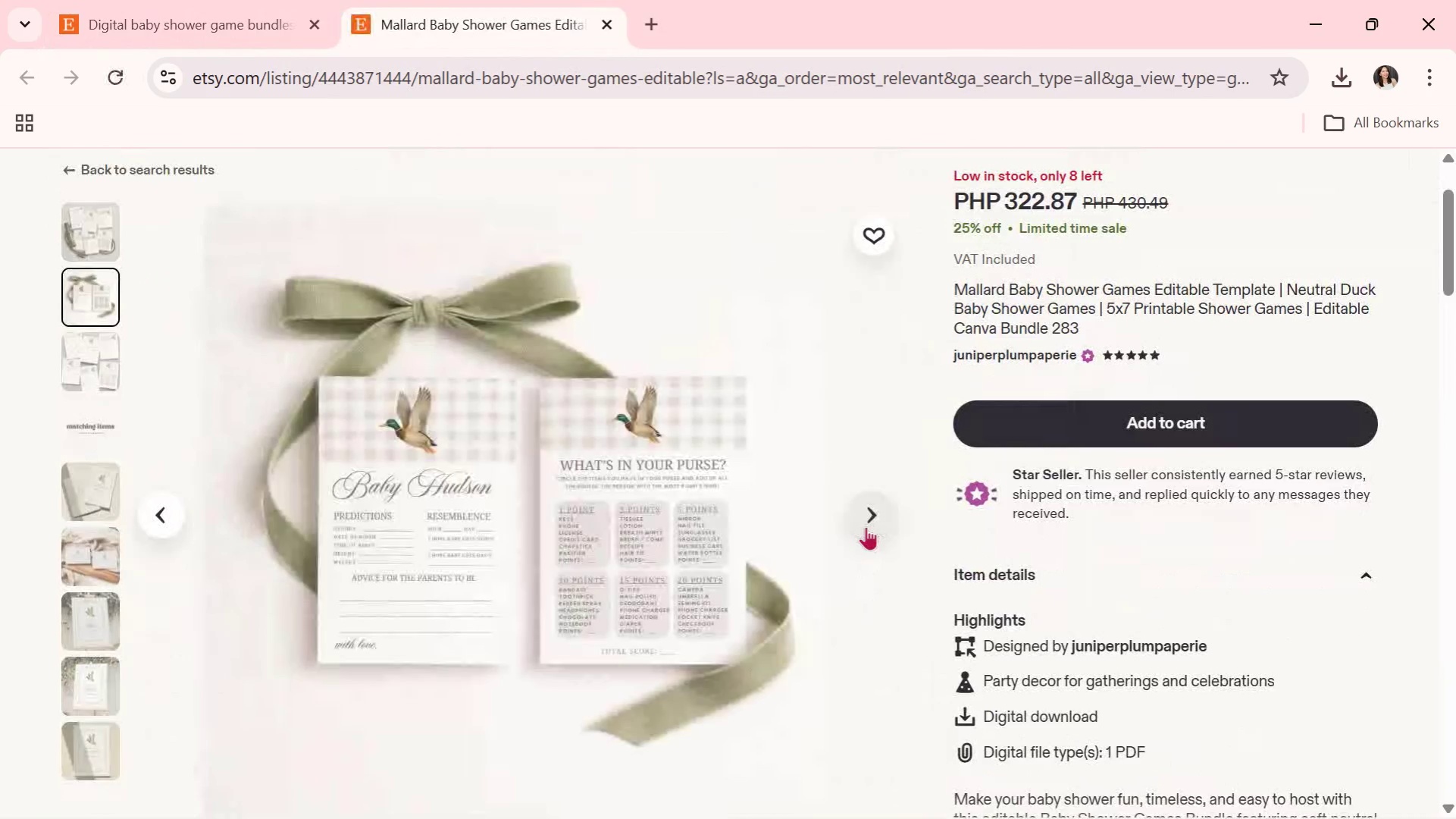 
left_click([866, 526])
 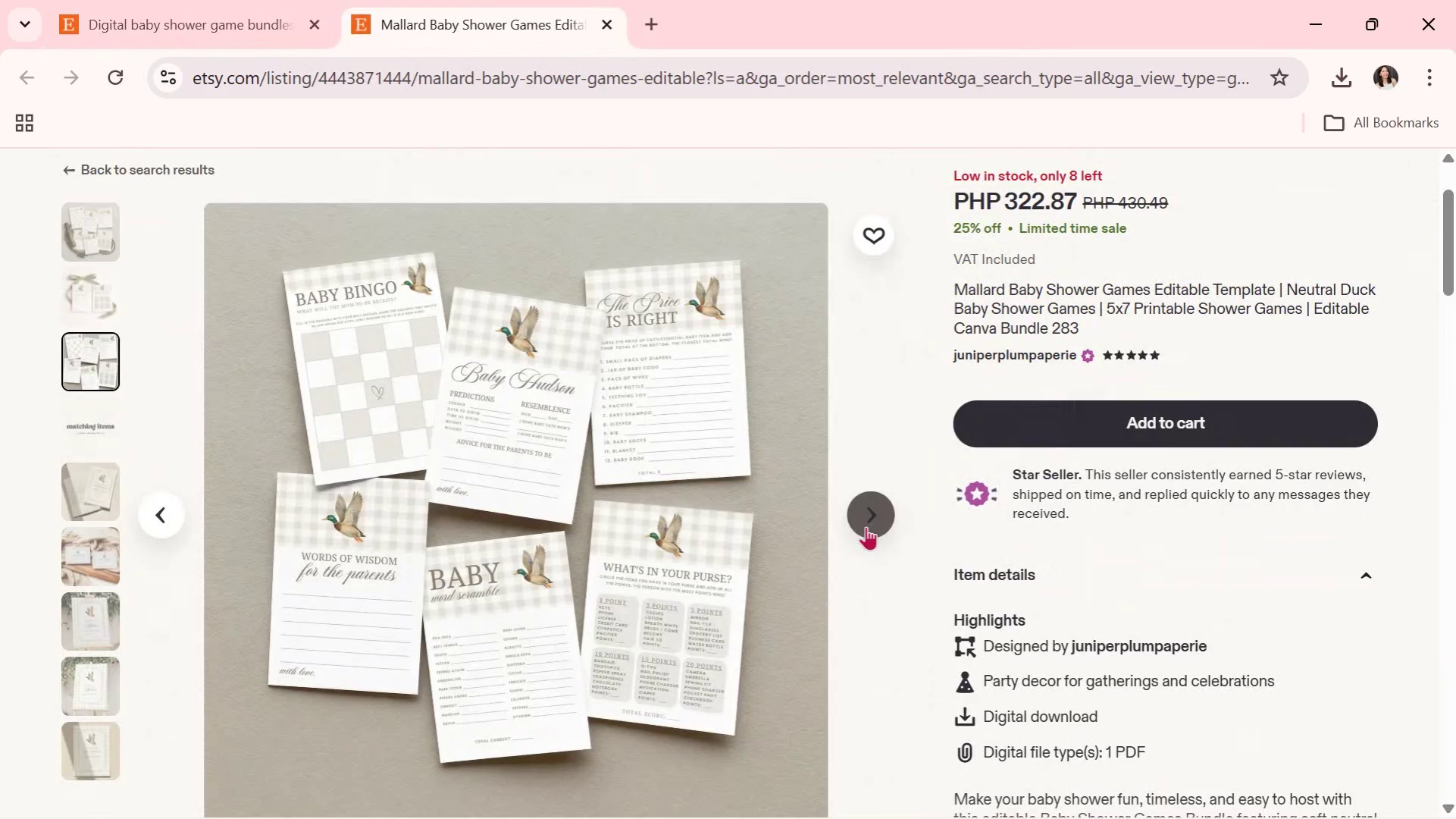 
left_click([866, 526])
 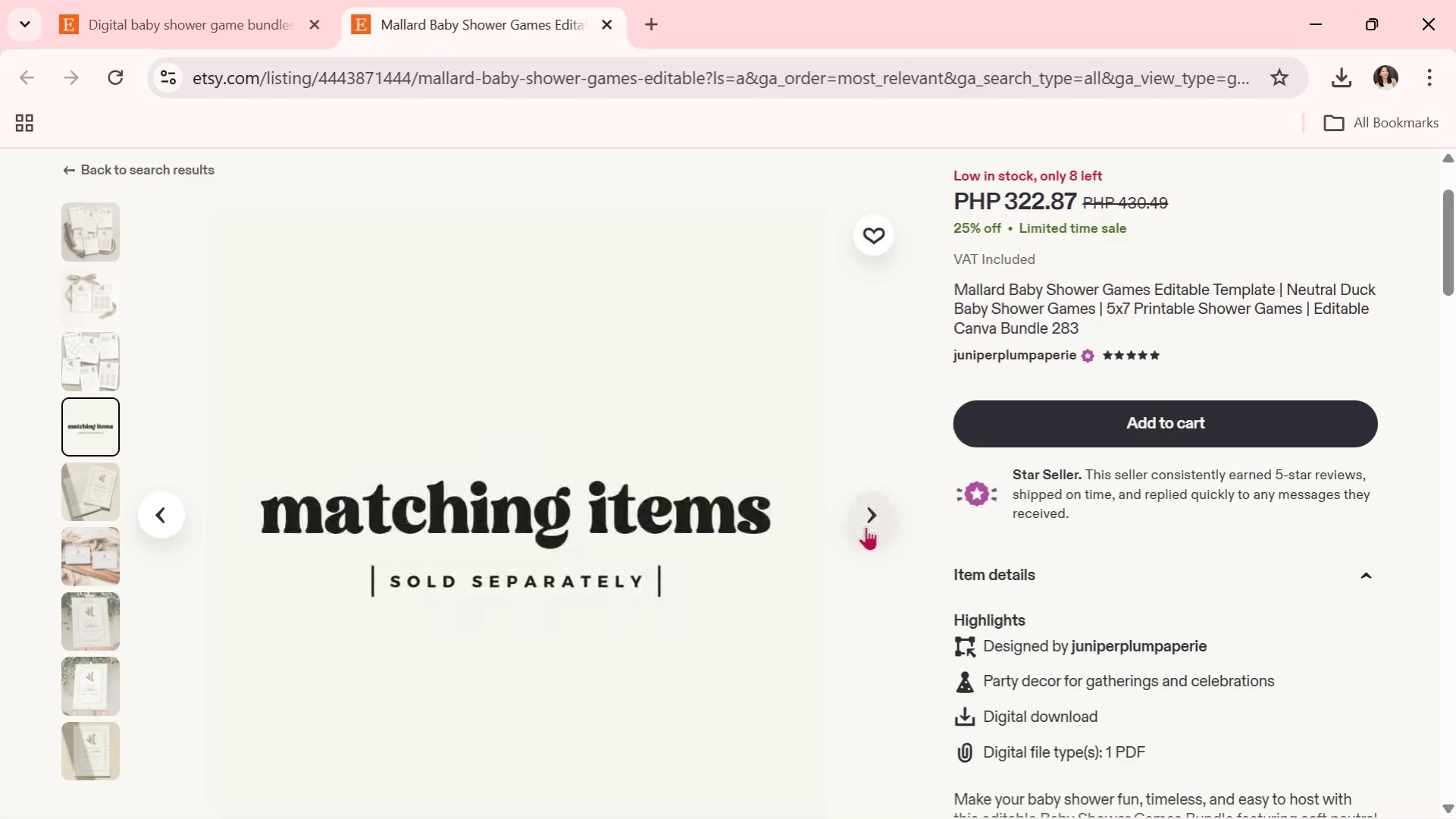 
left_click([866, 526])
 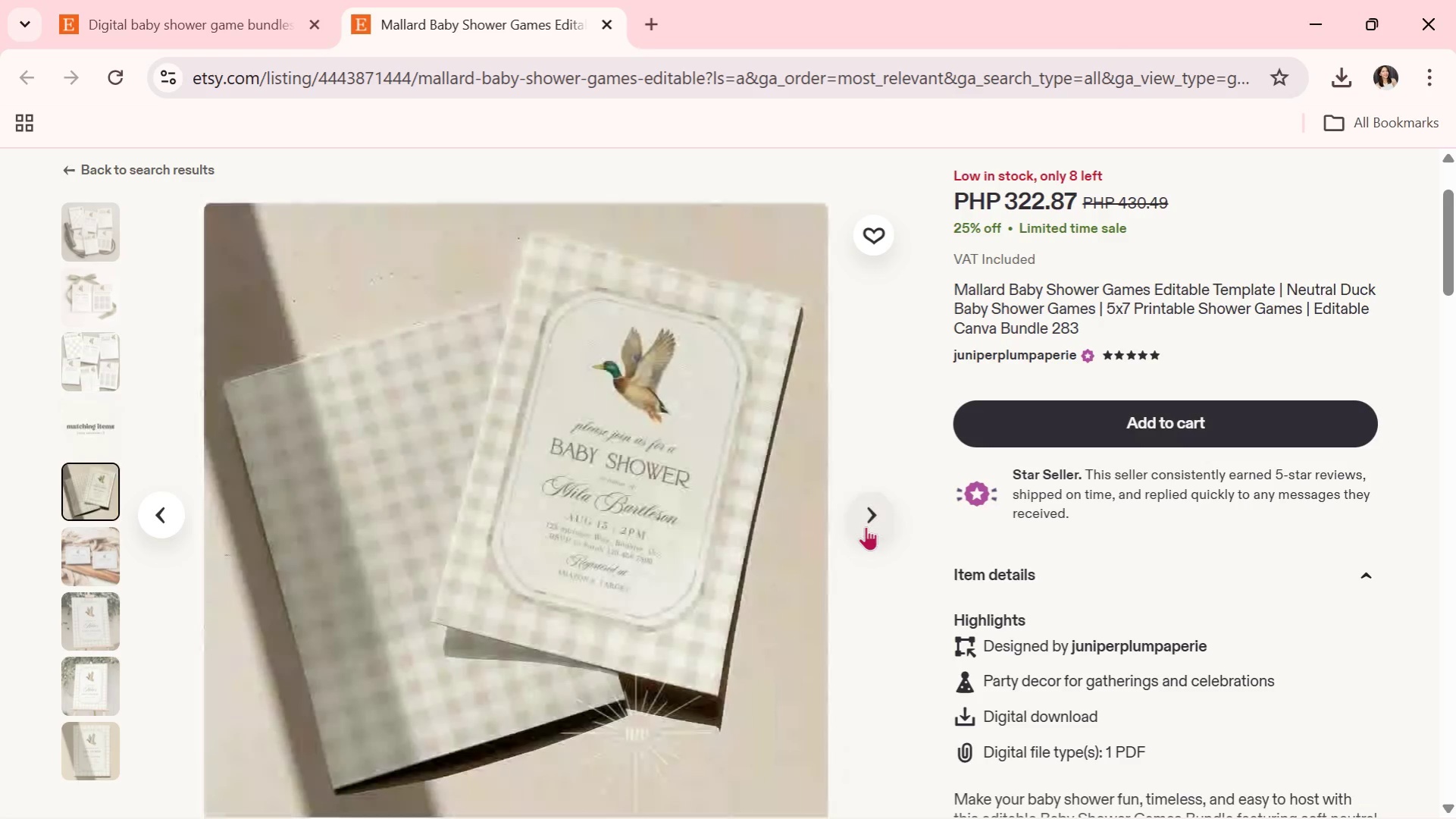 
left_click([866, 526])
 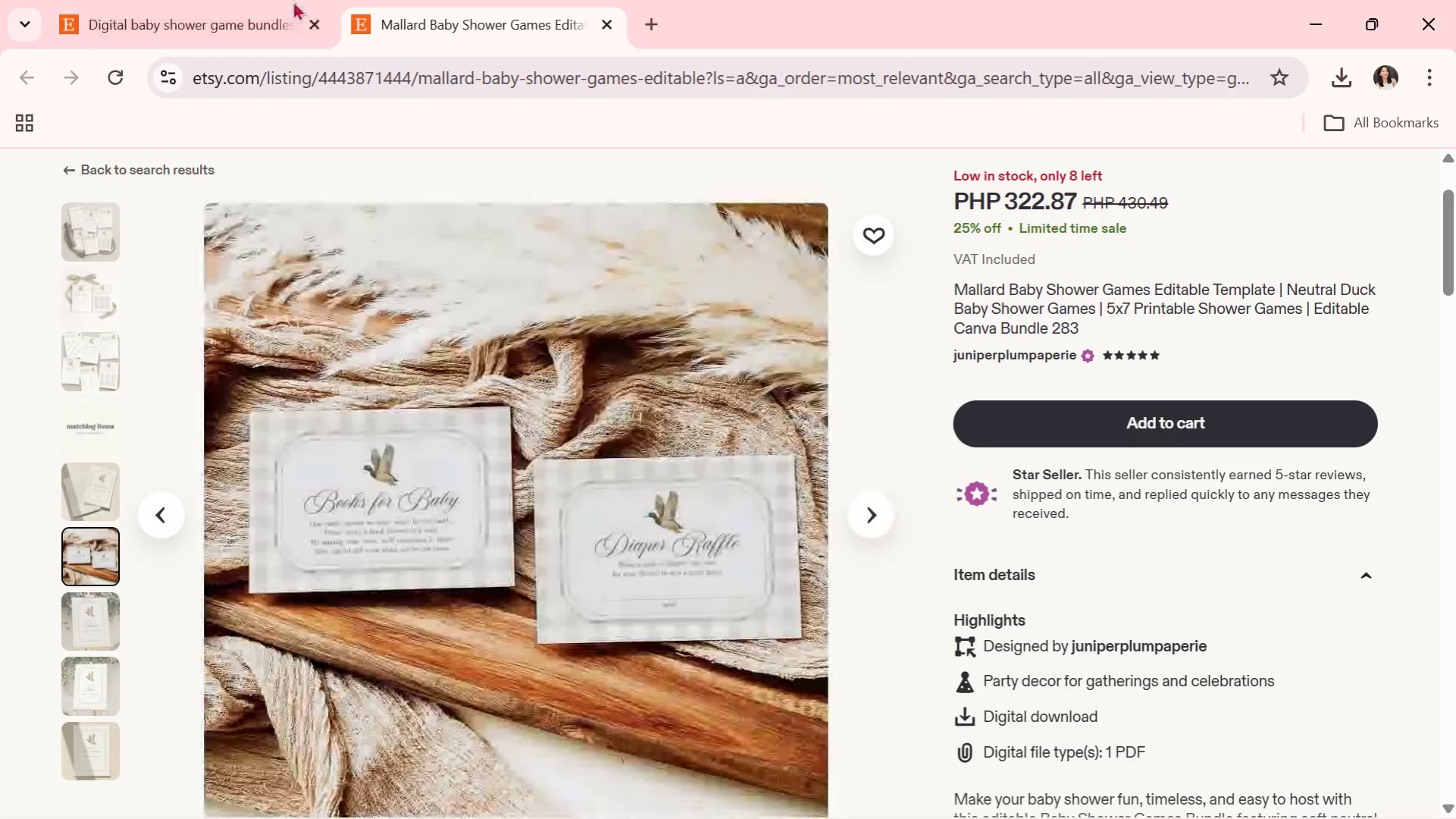 
left_click([278, 0])
 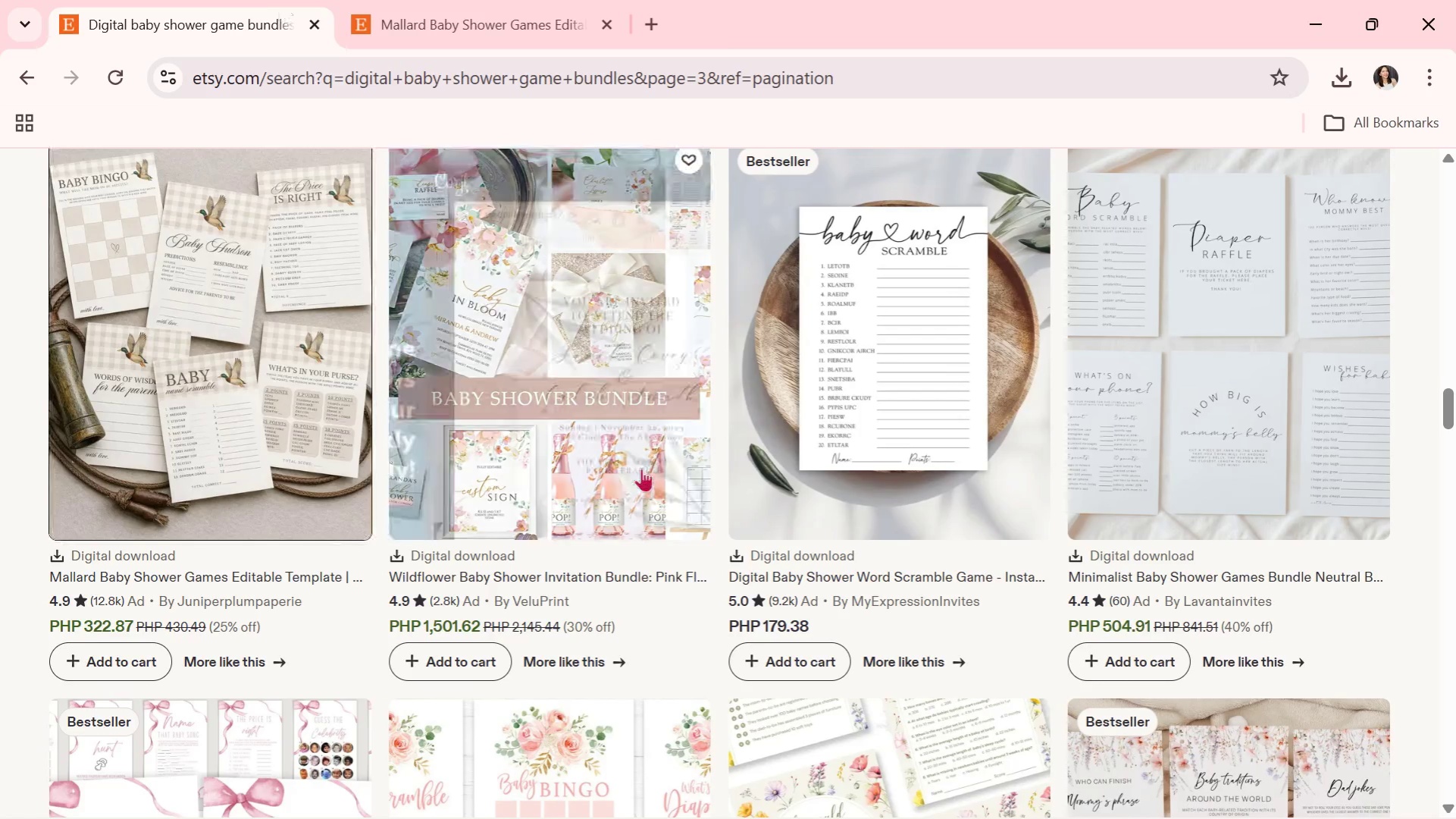 
scroll: coordinate [725, 513], scroll_direction: down, amount: 14.0
 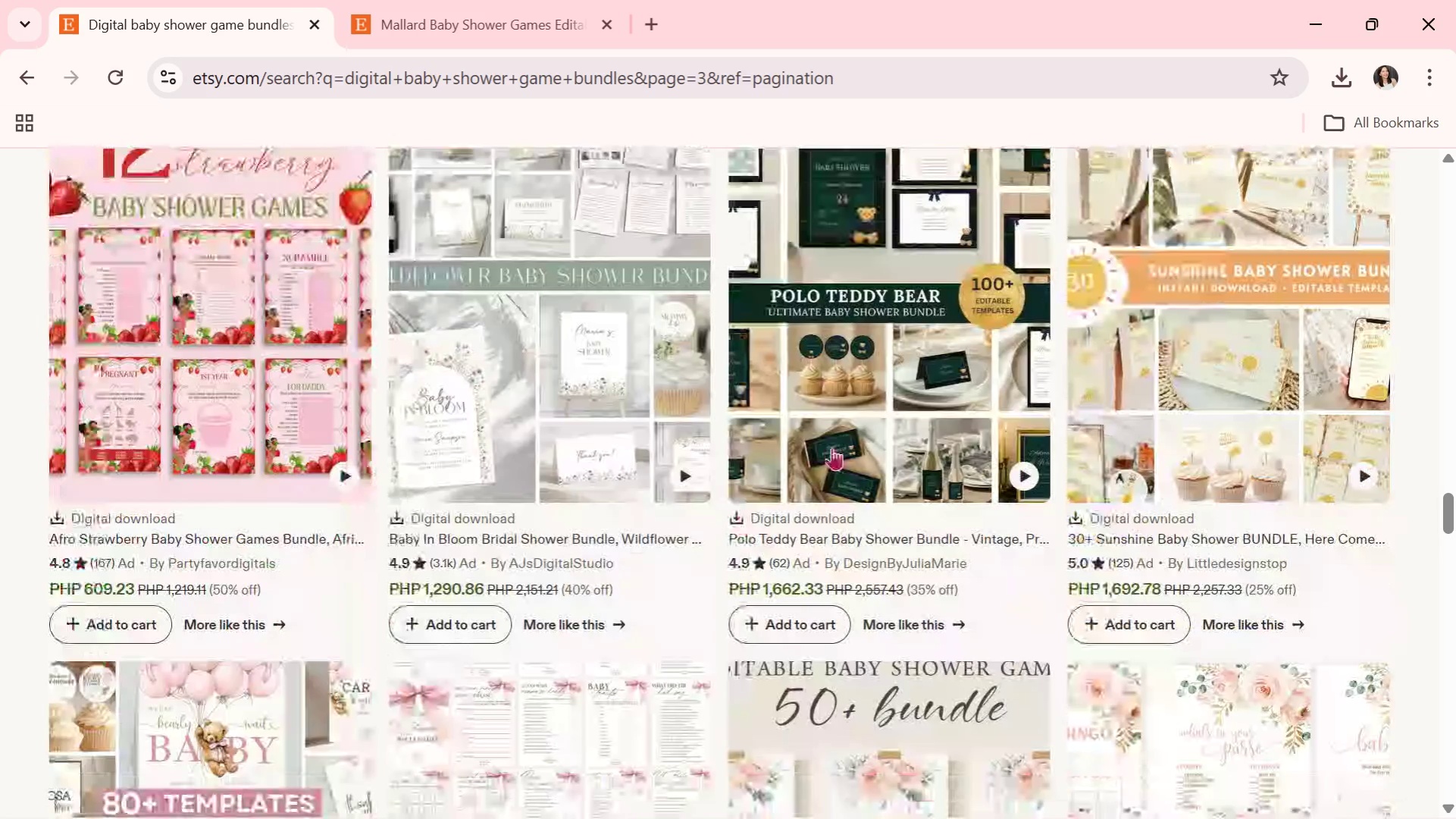 
left_click([889, 359])
 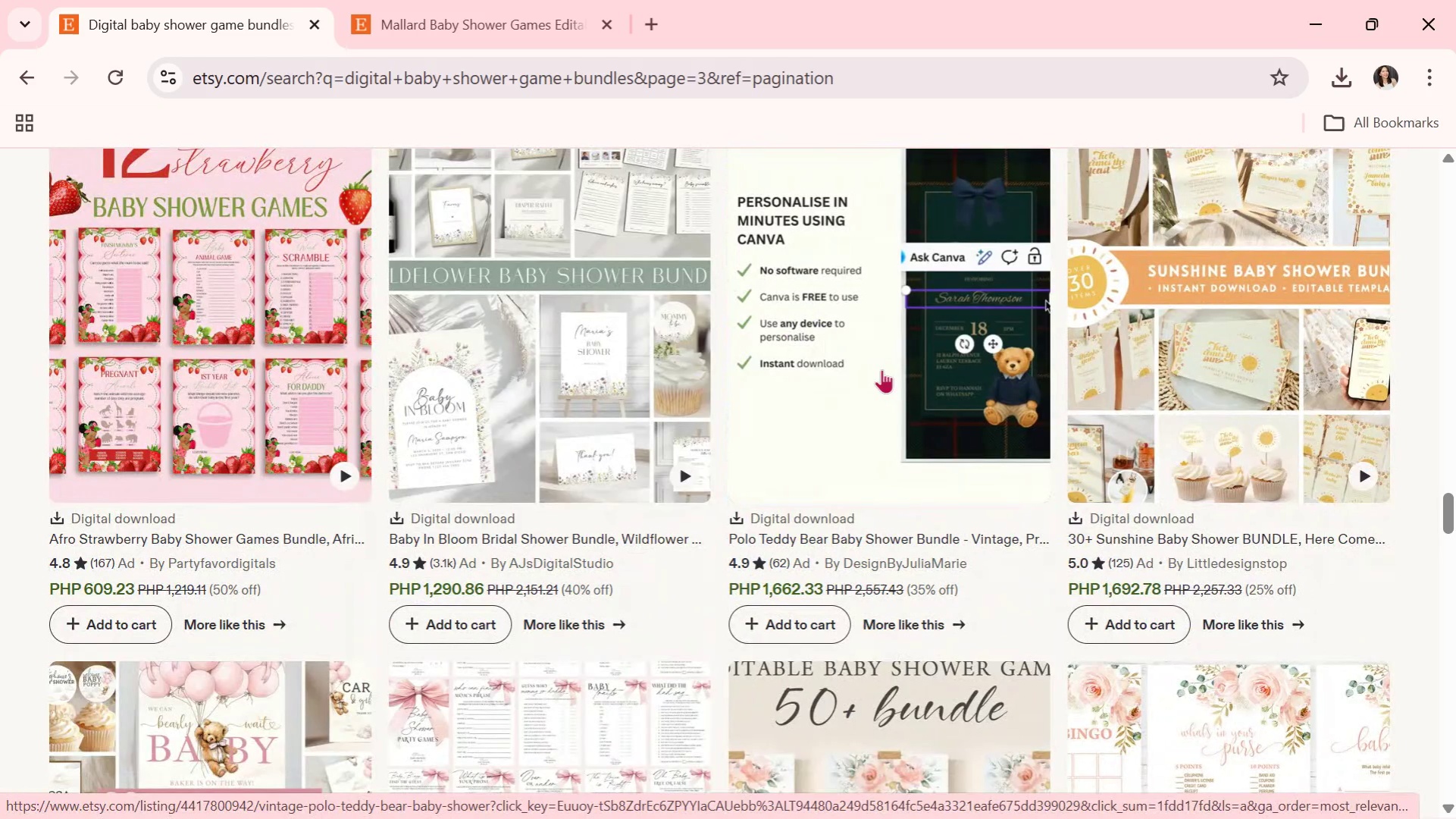 
wait(5.81)
 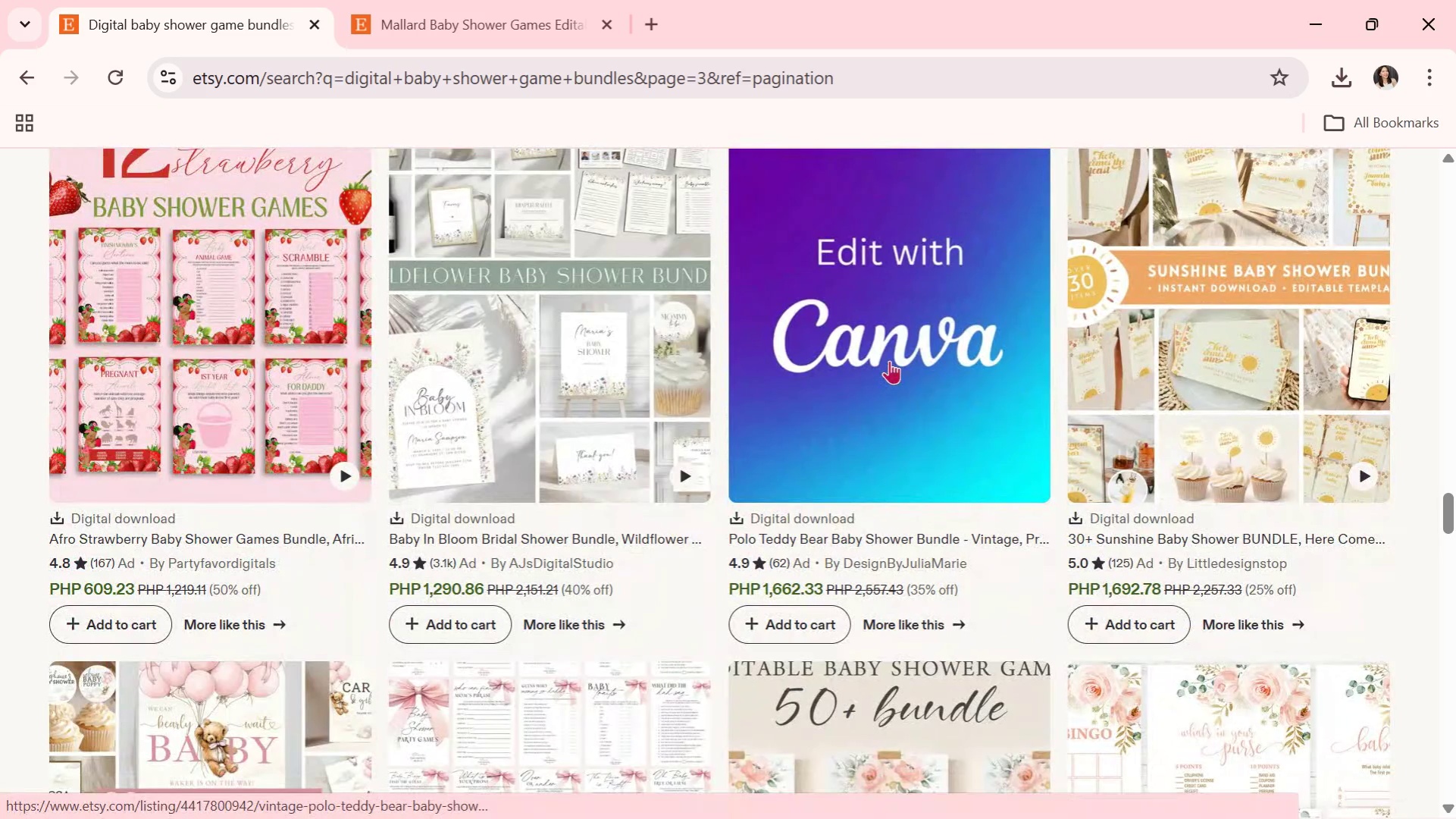 
left_click([876, 405])
 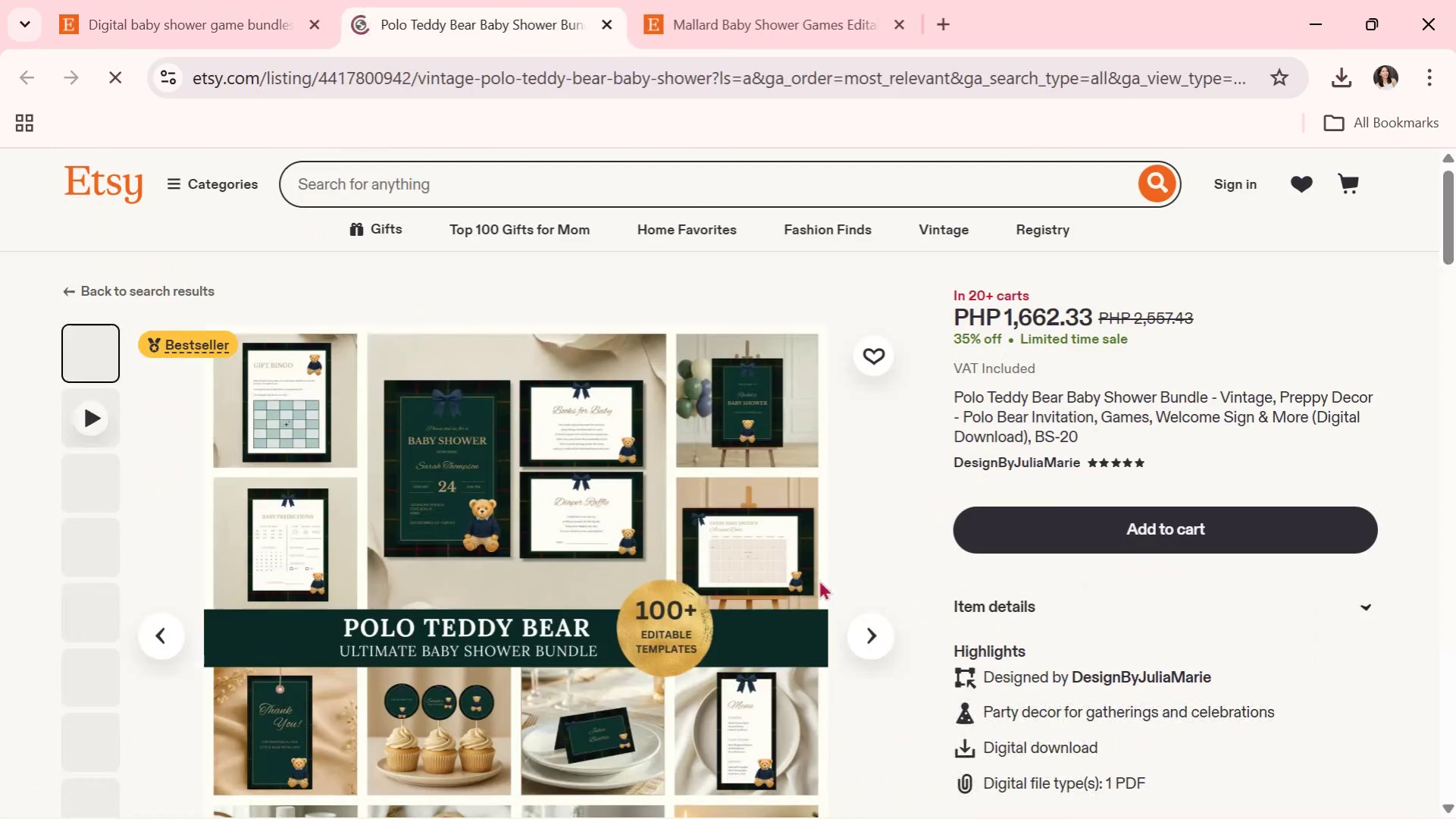 
scroll: coordinate [819, 579], scroll_direction: down, amount: 1.0
 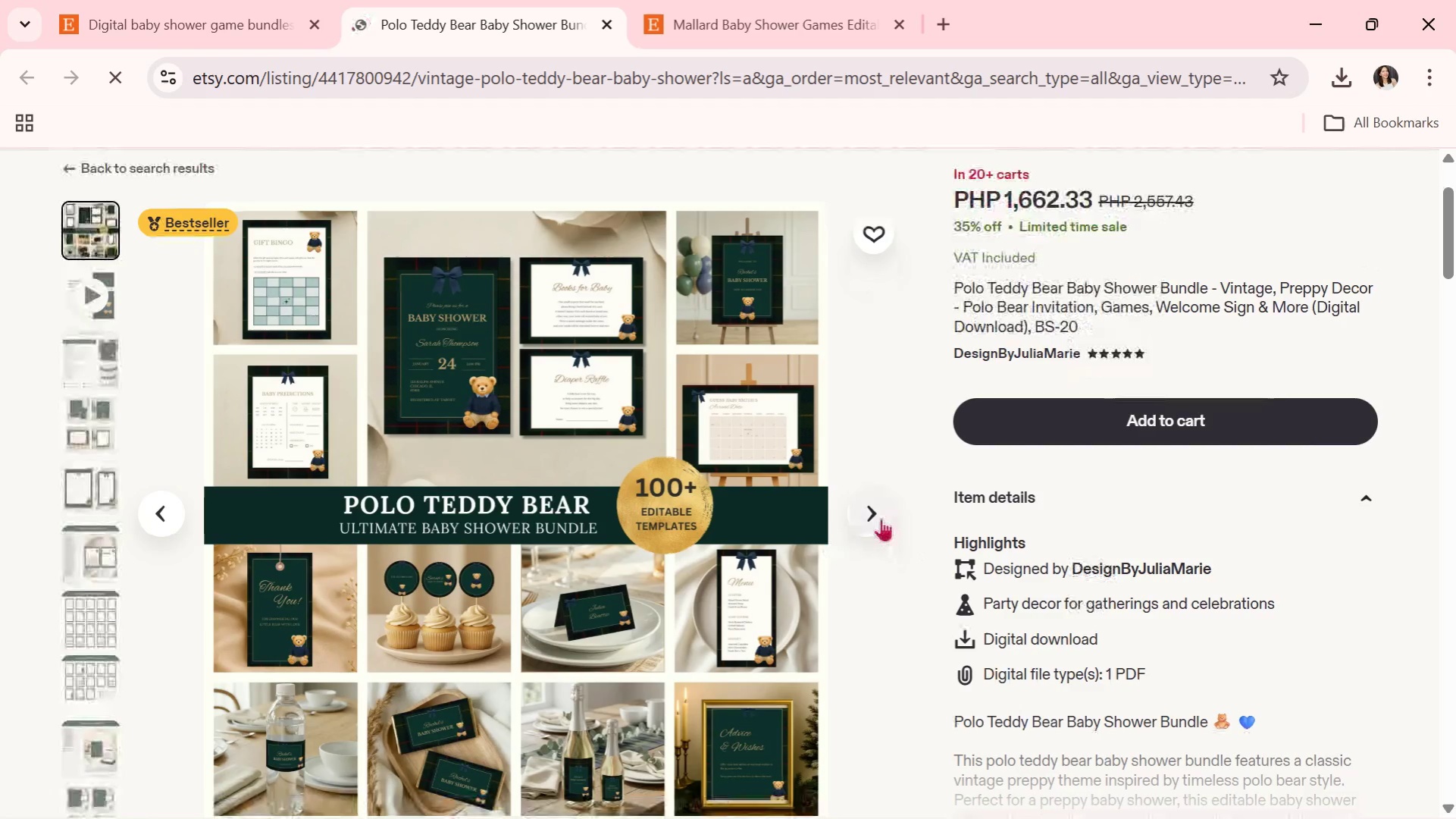 
left_click([881, 518])
 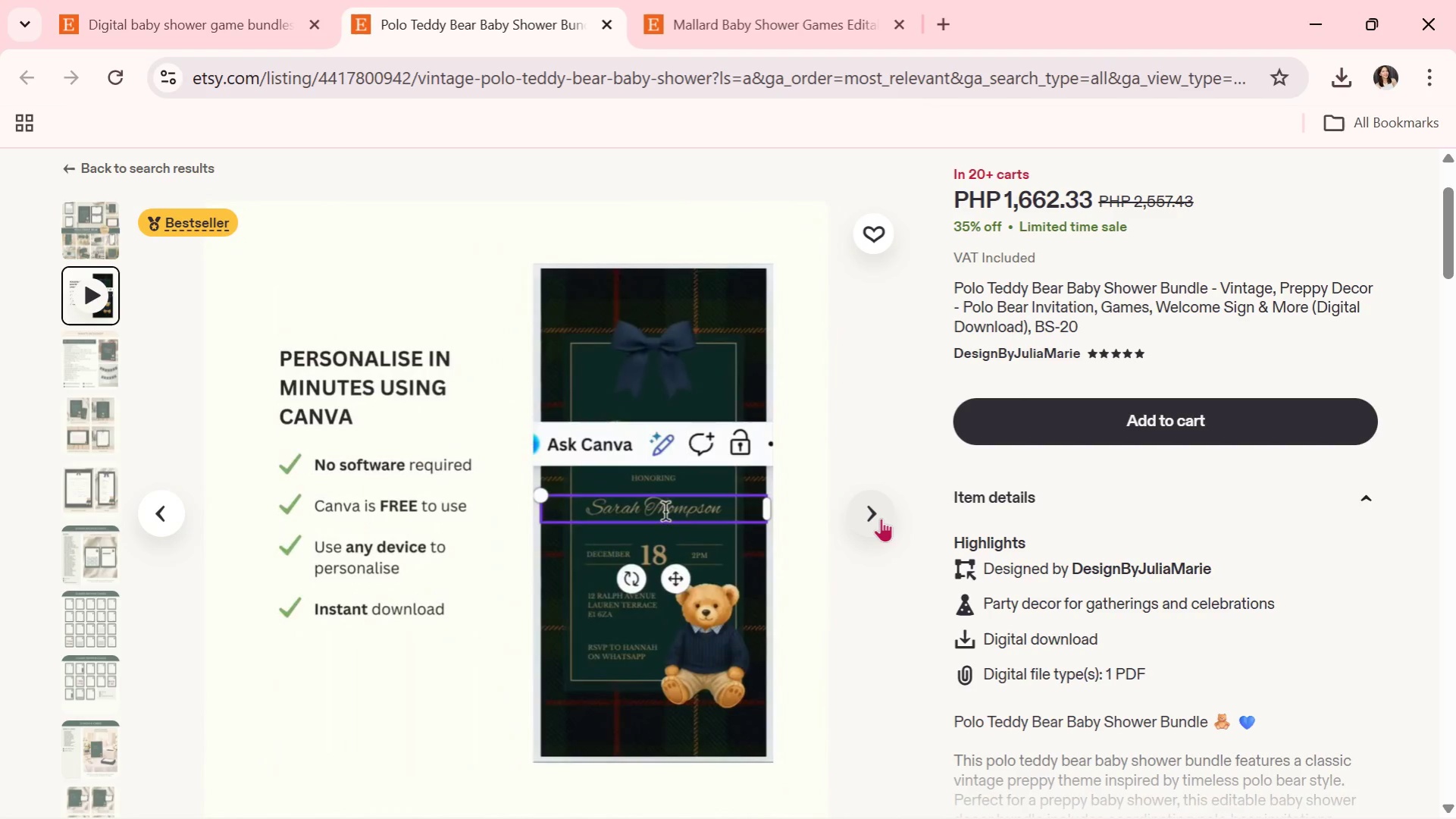 
wait(5.95)
 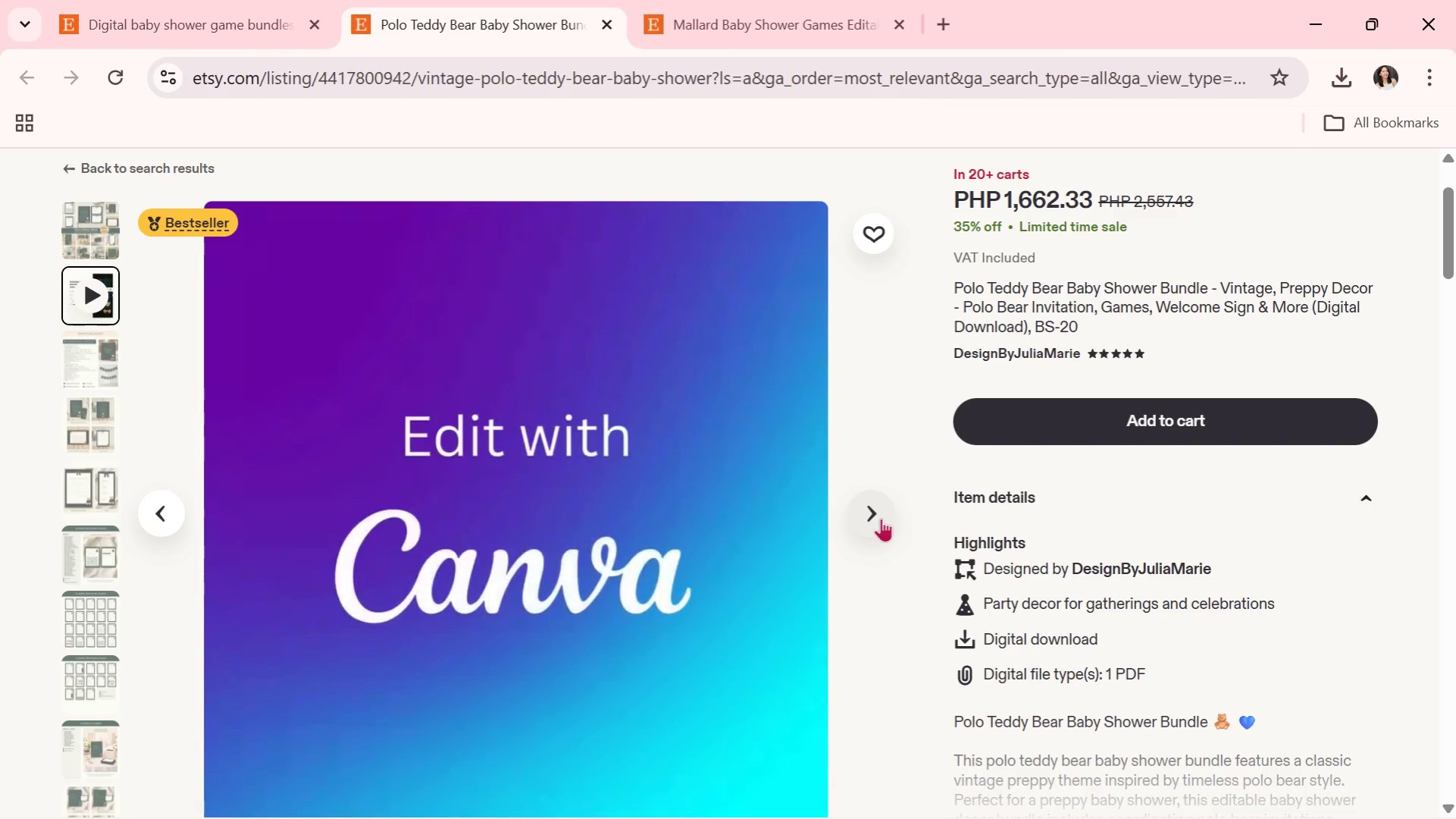 
left_click([871, 518])
 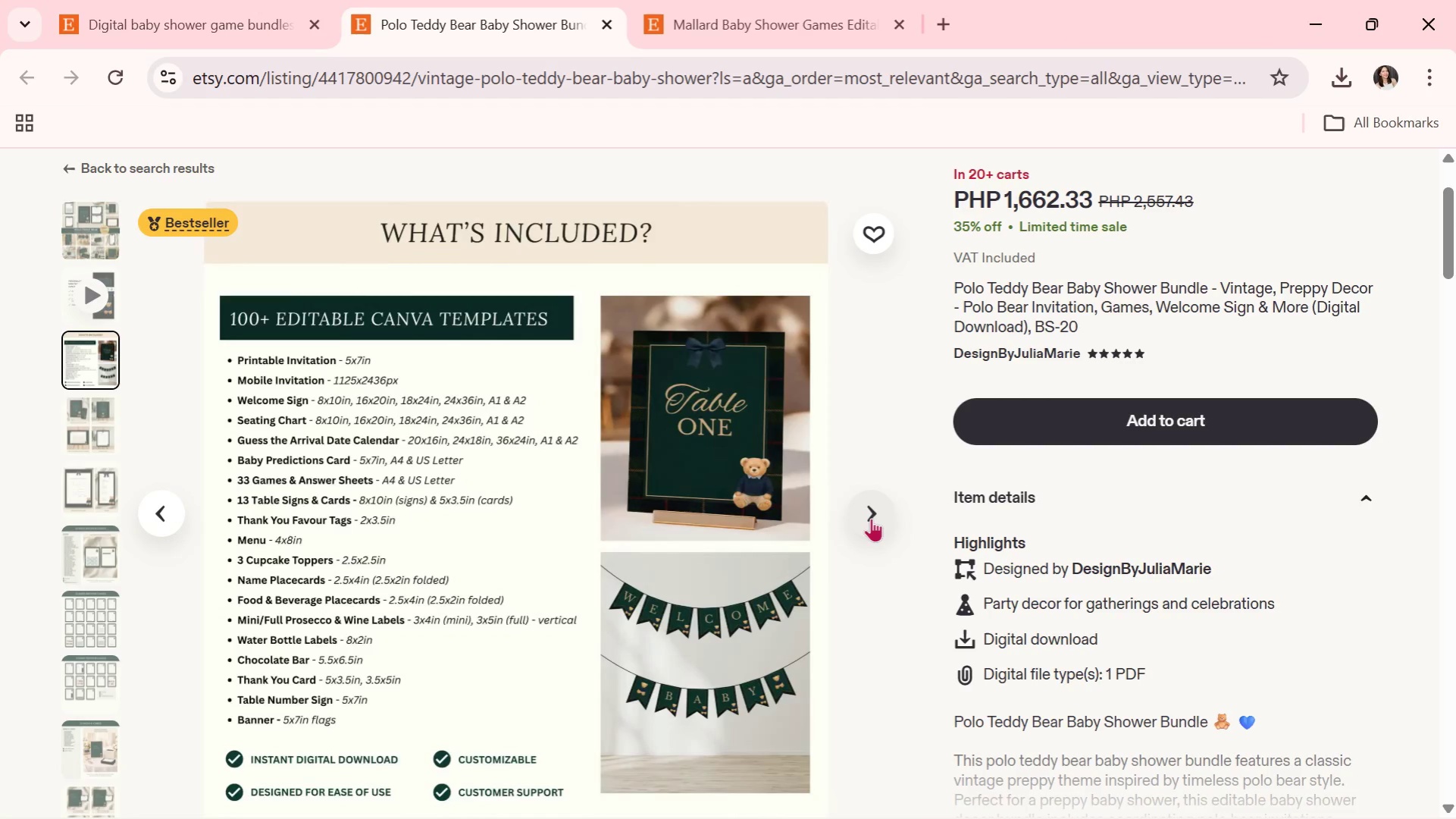 
left_click([871, 518])
 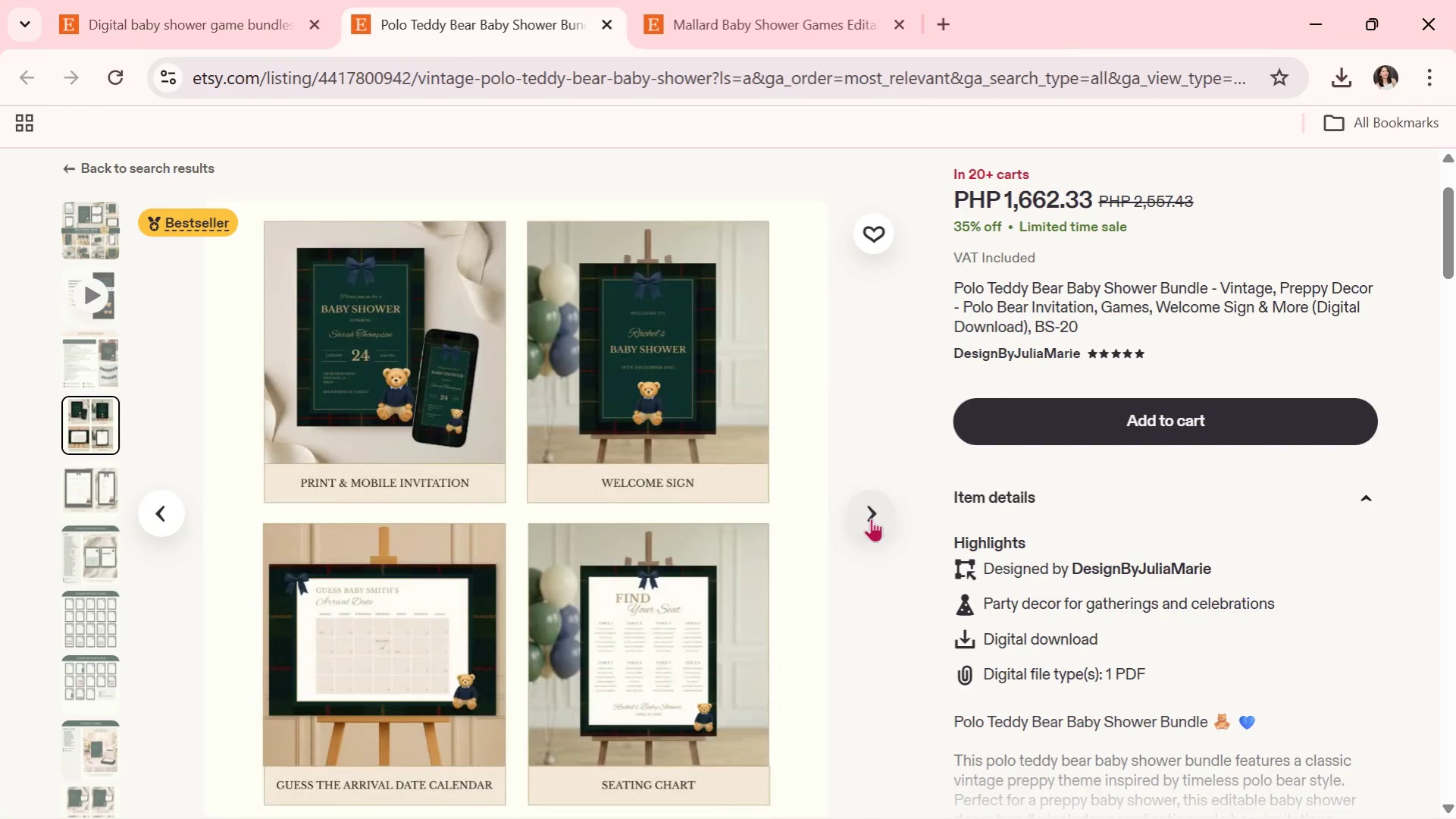 
left_click([871, 518])
 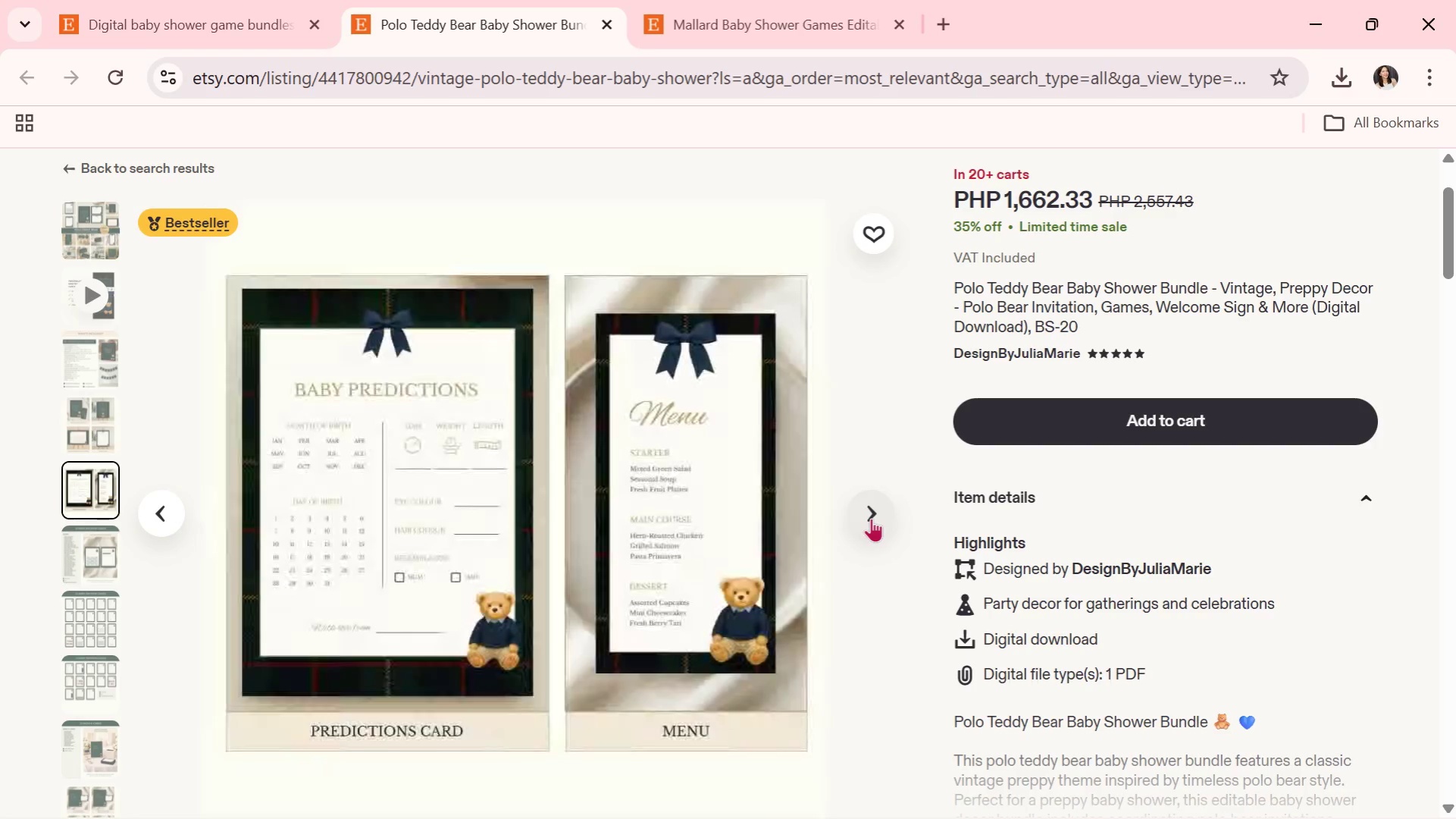 
wait(7.3)
 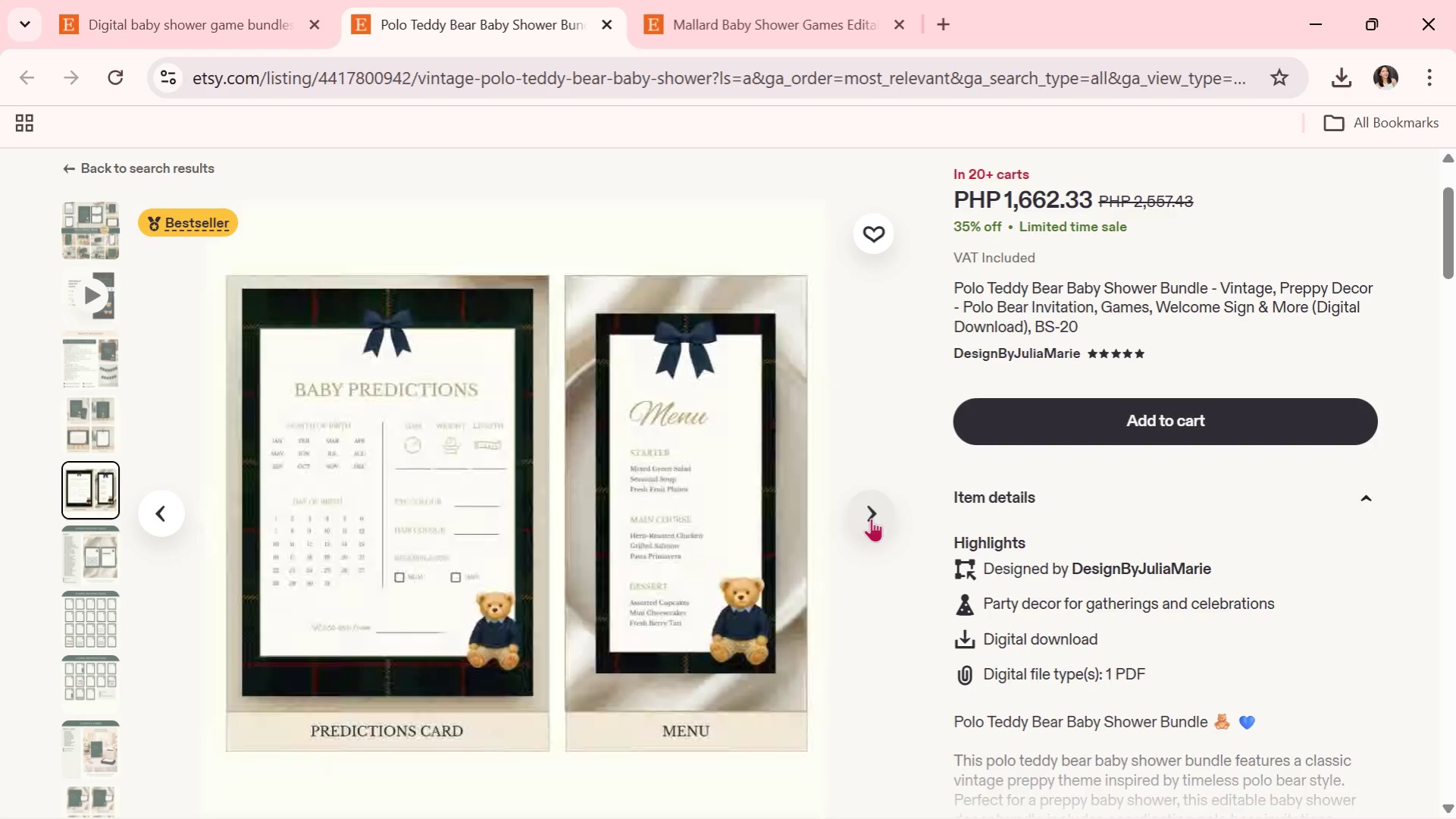 
left_click([871, 518])
 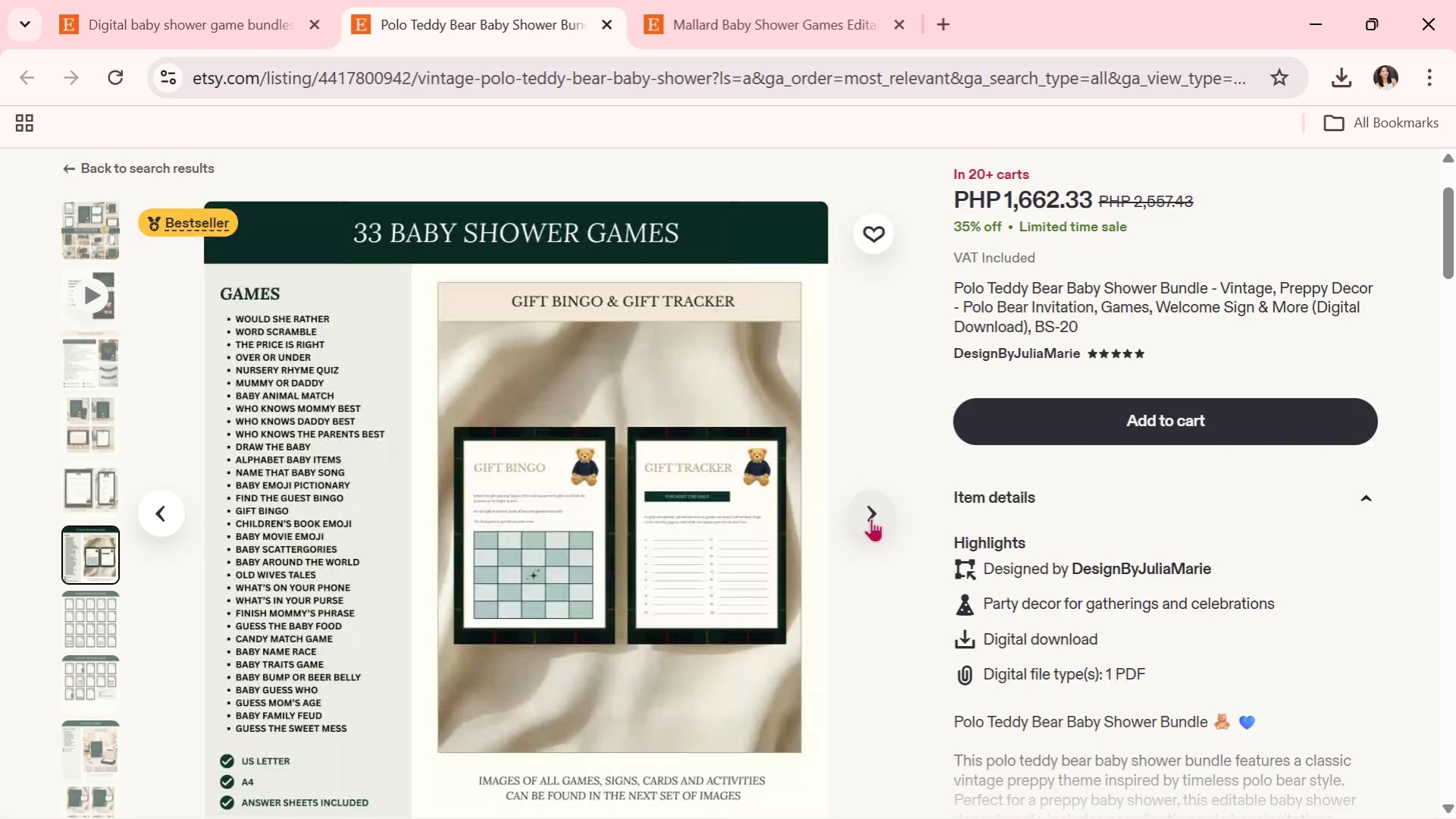 
left_click([871, 518])
 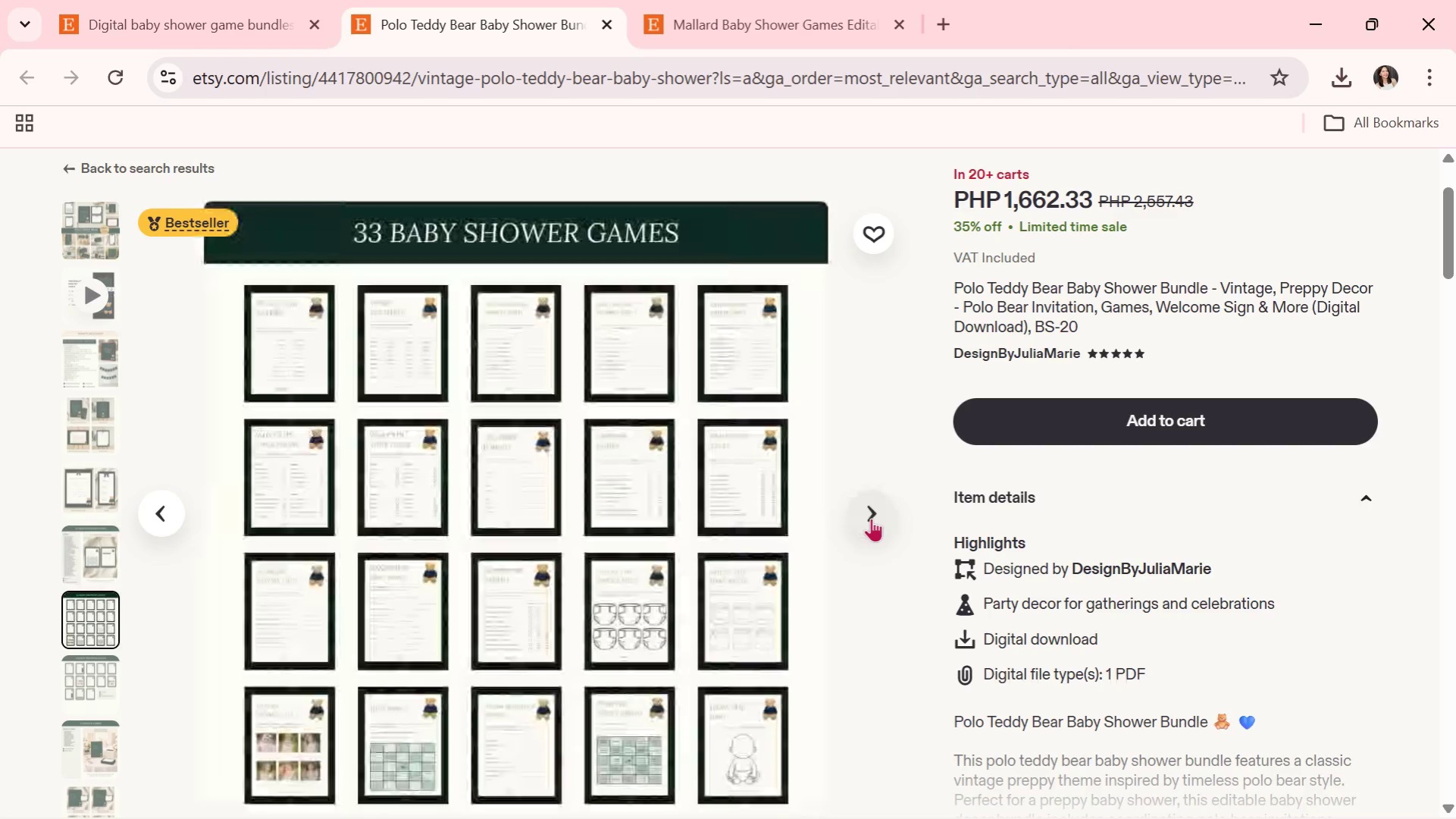 
left_click([871, 518])
 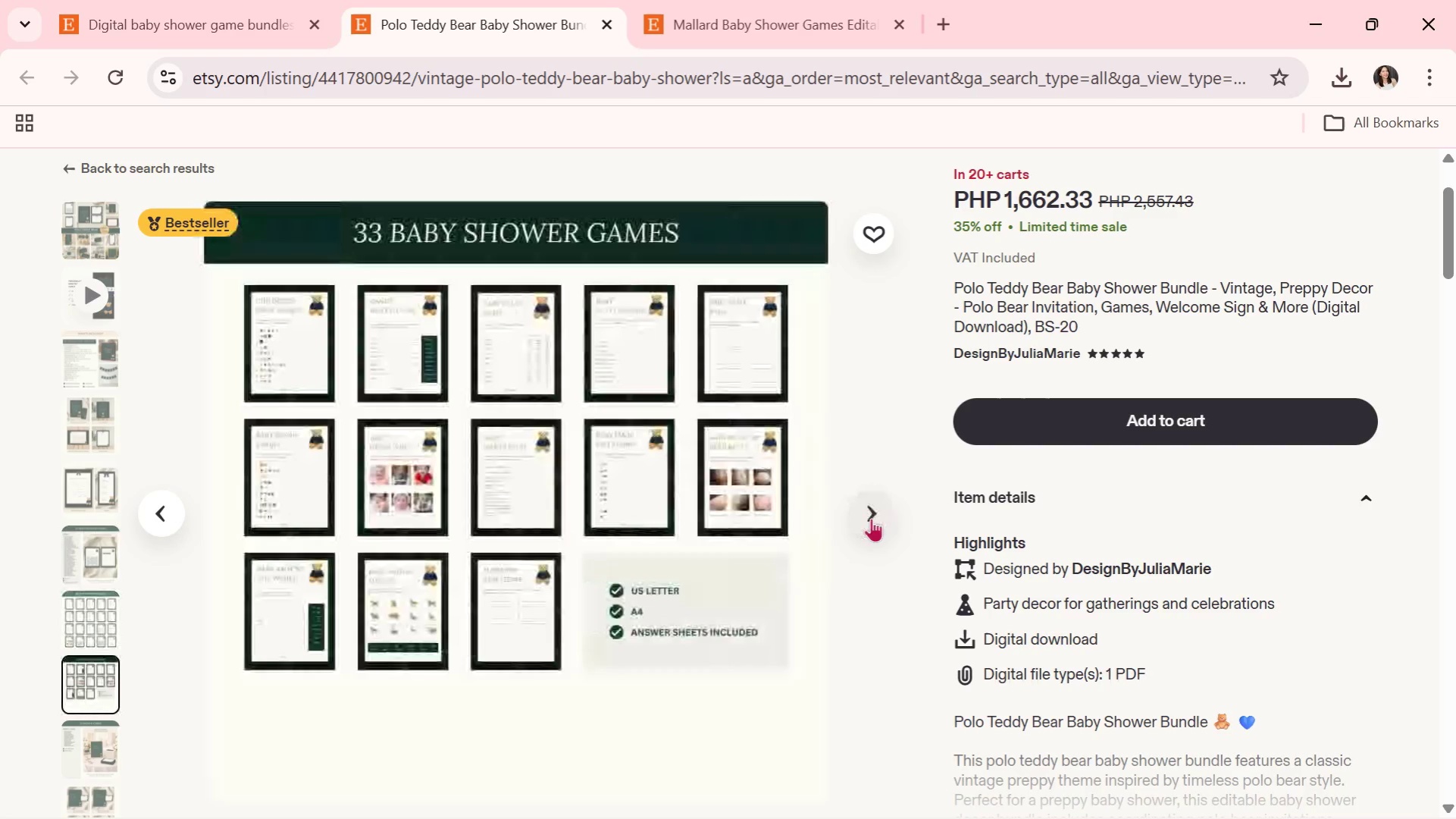 
left_click([871, 518])
 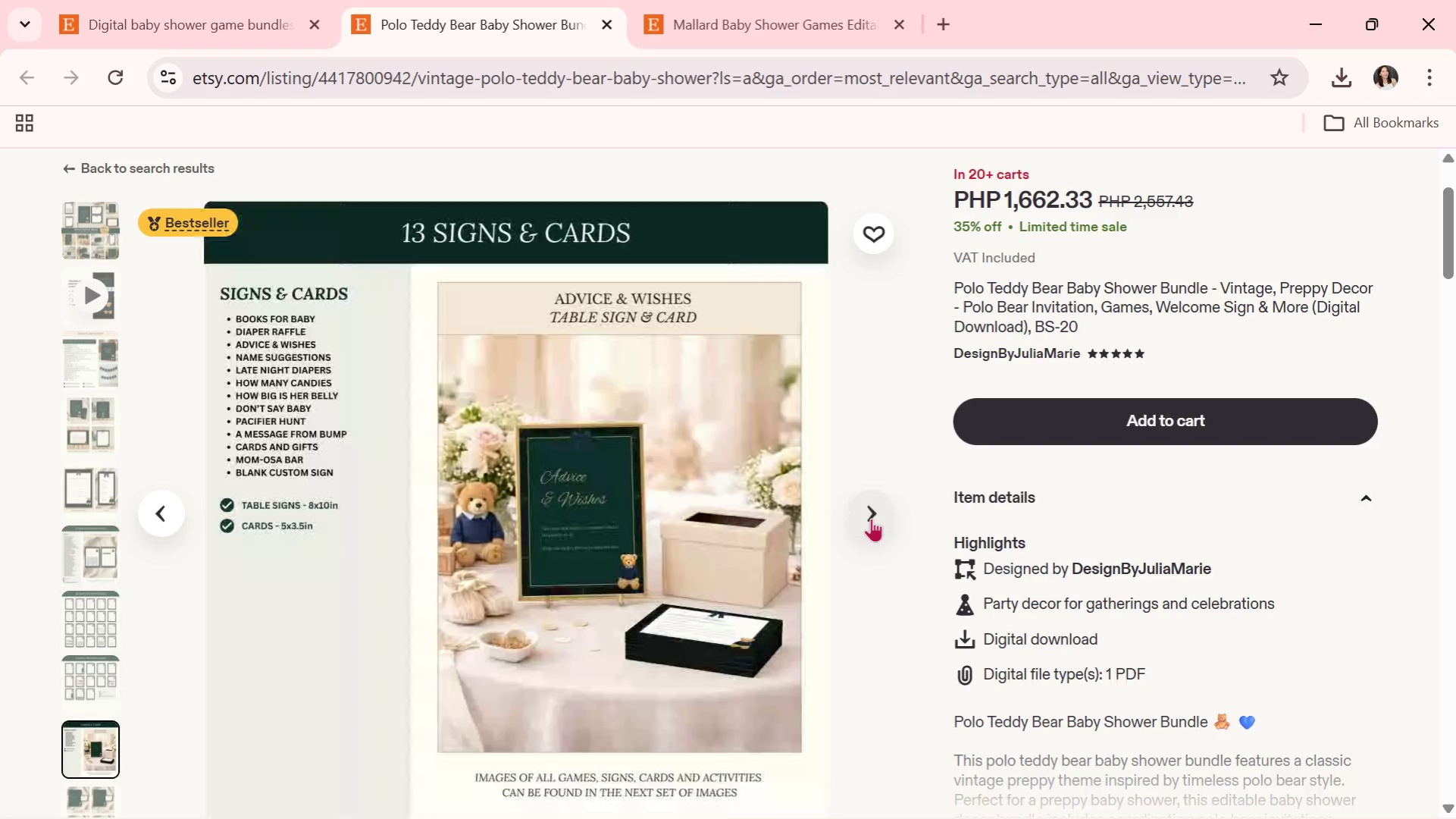 
left_click([871, 518])
 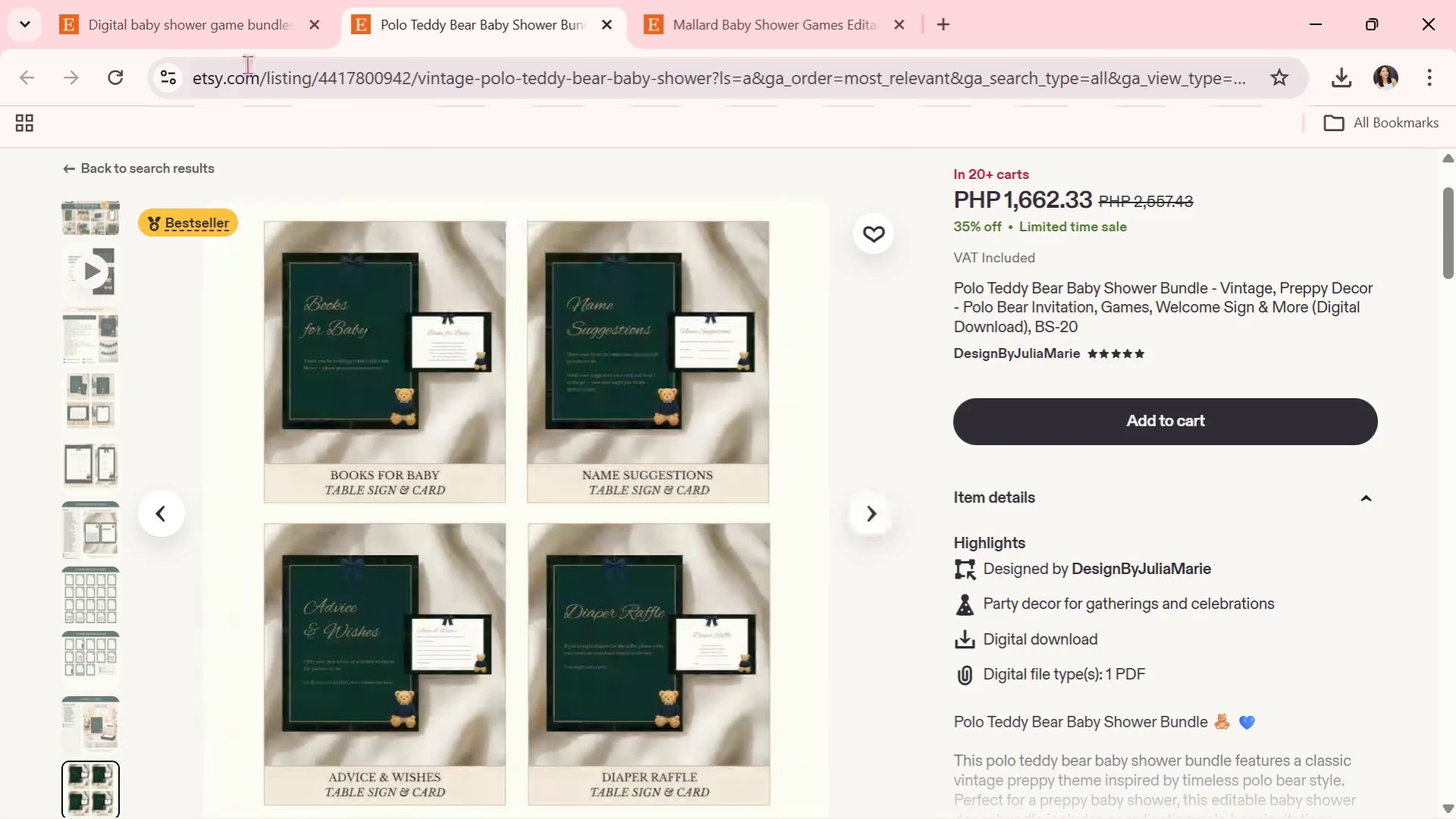 
left_click([212, 16])
 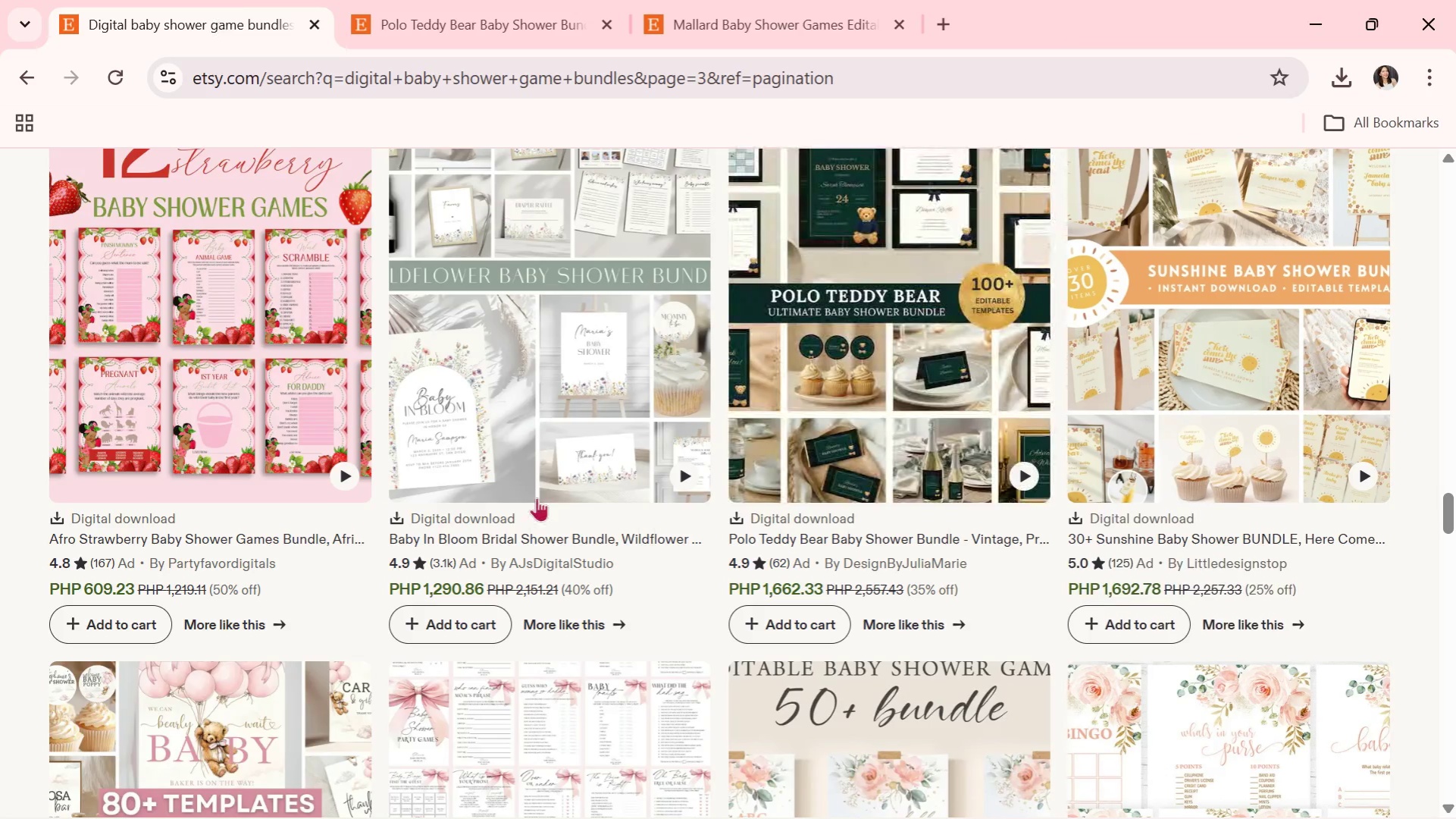 
scroll: coordinate [537, 499], scroll_direction: down, amount: 4.0
 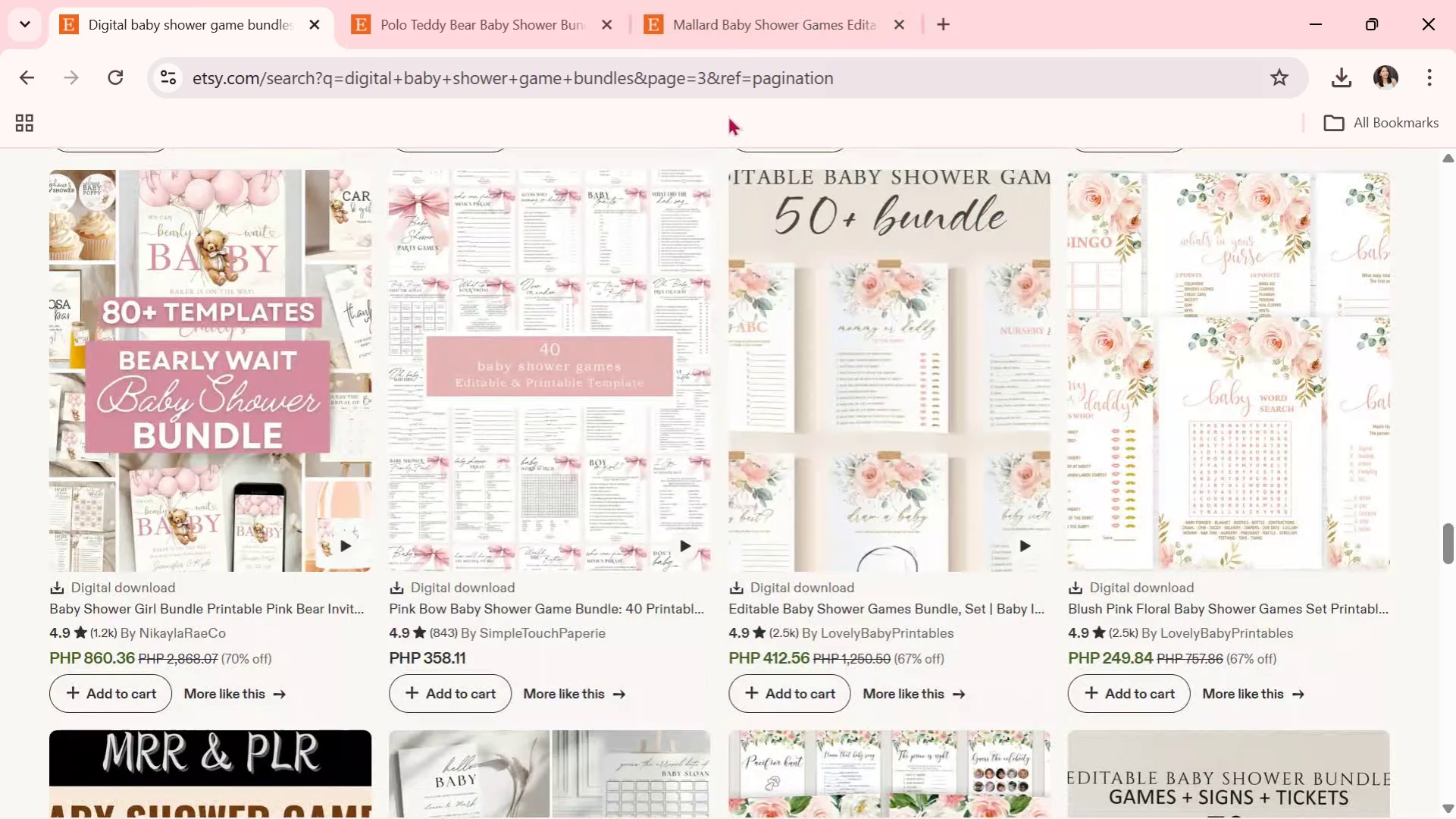 
key(Alt+Tab)